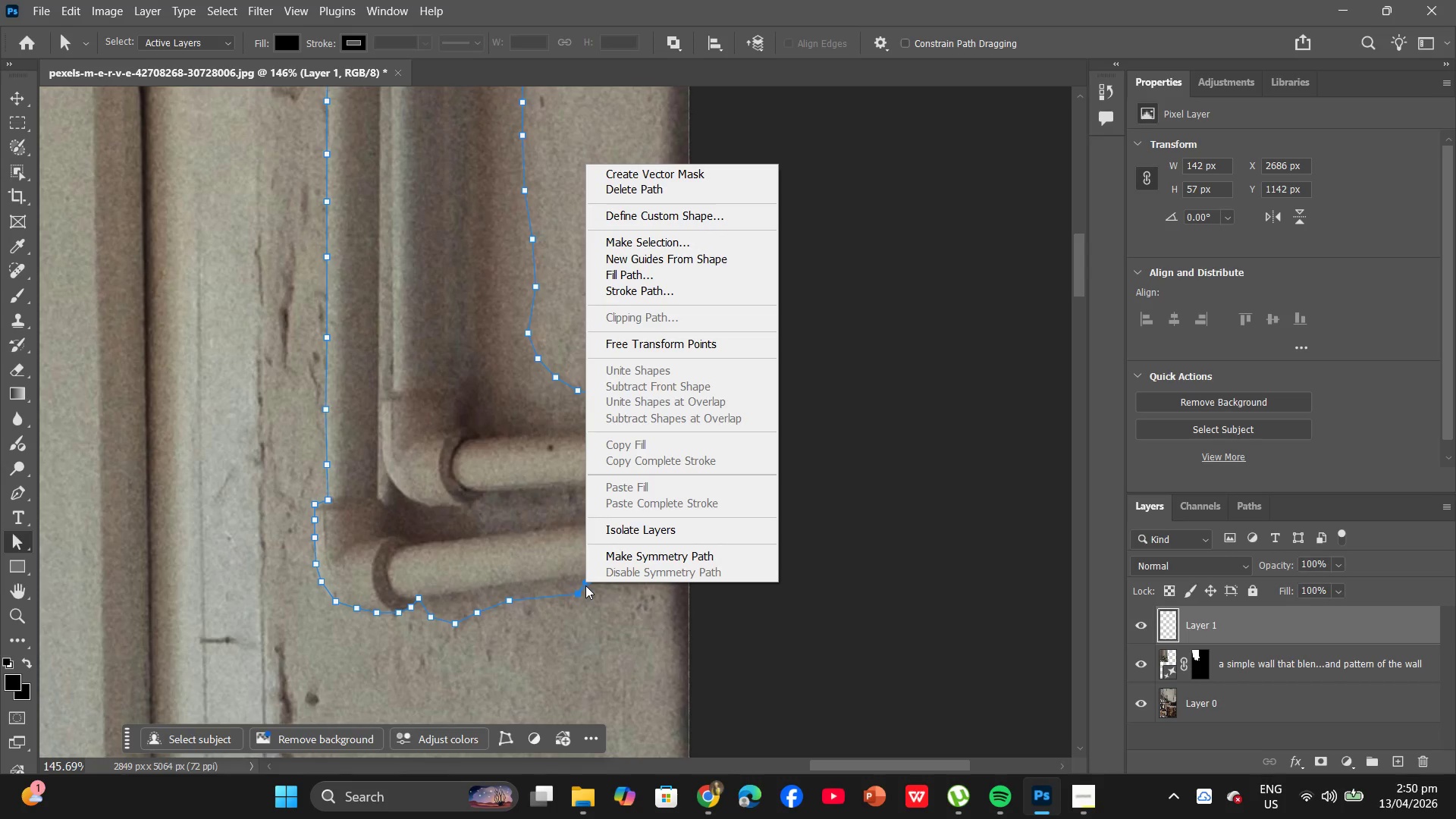 
left_click([585, 585])
 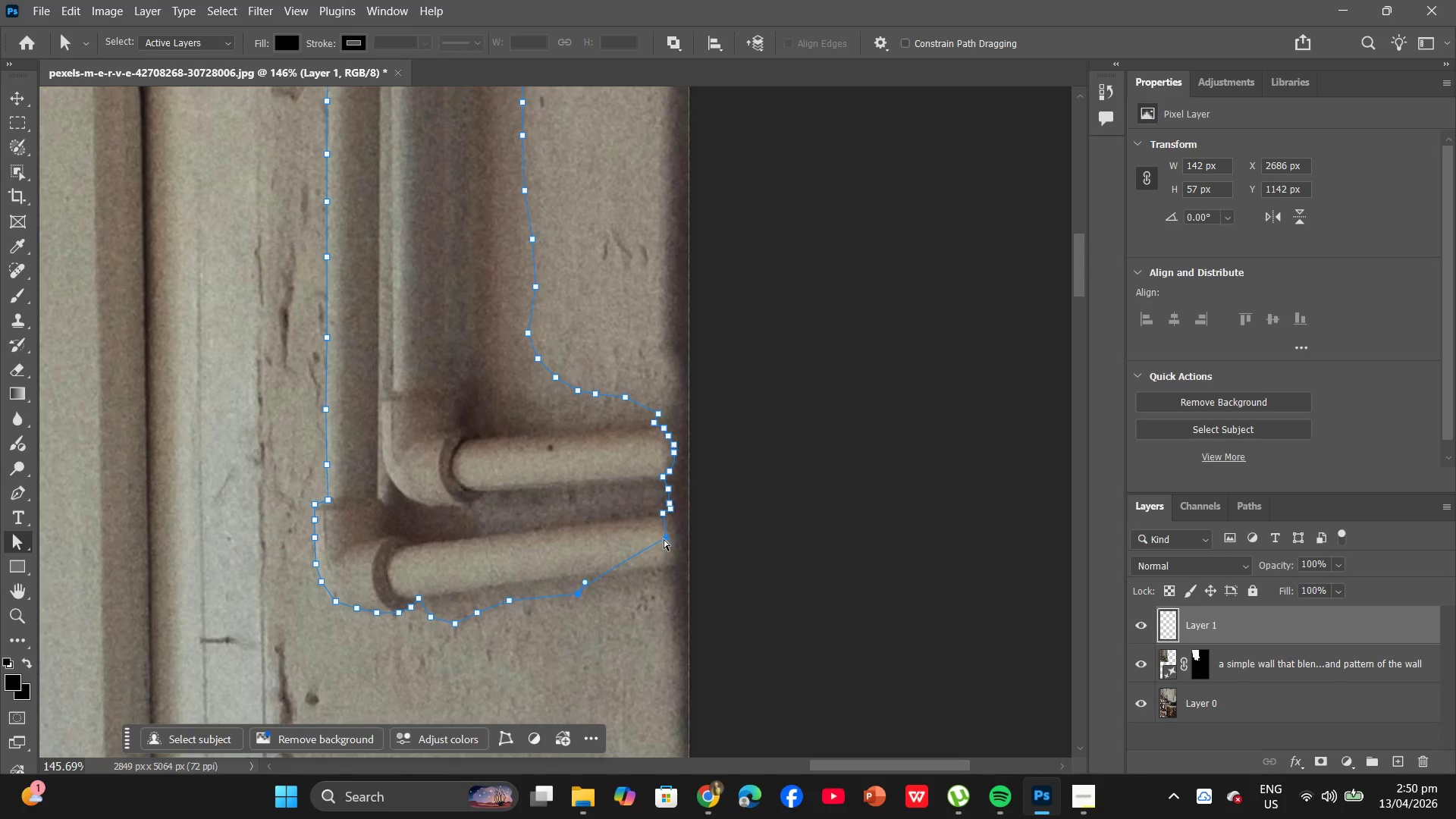 
left_click_drag(start_coordinate=[664, 535], to_coordinate=[667, 582])
 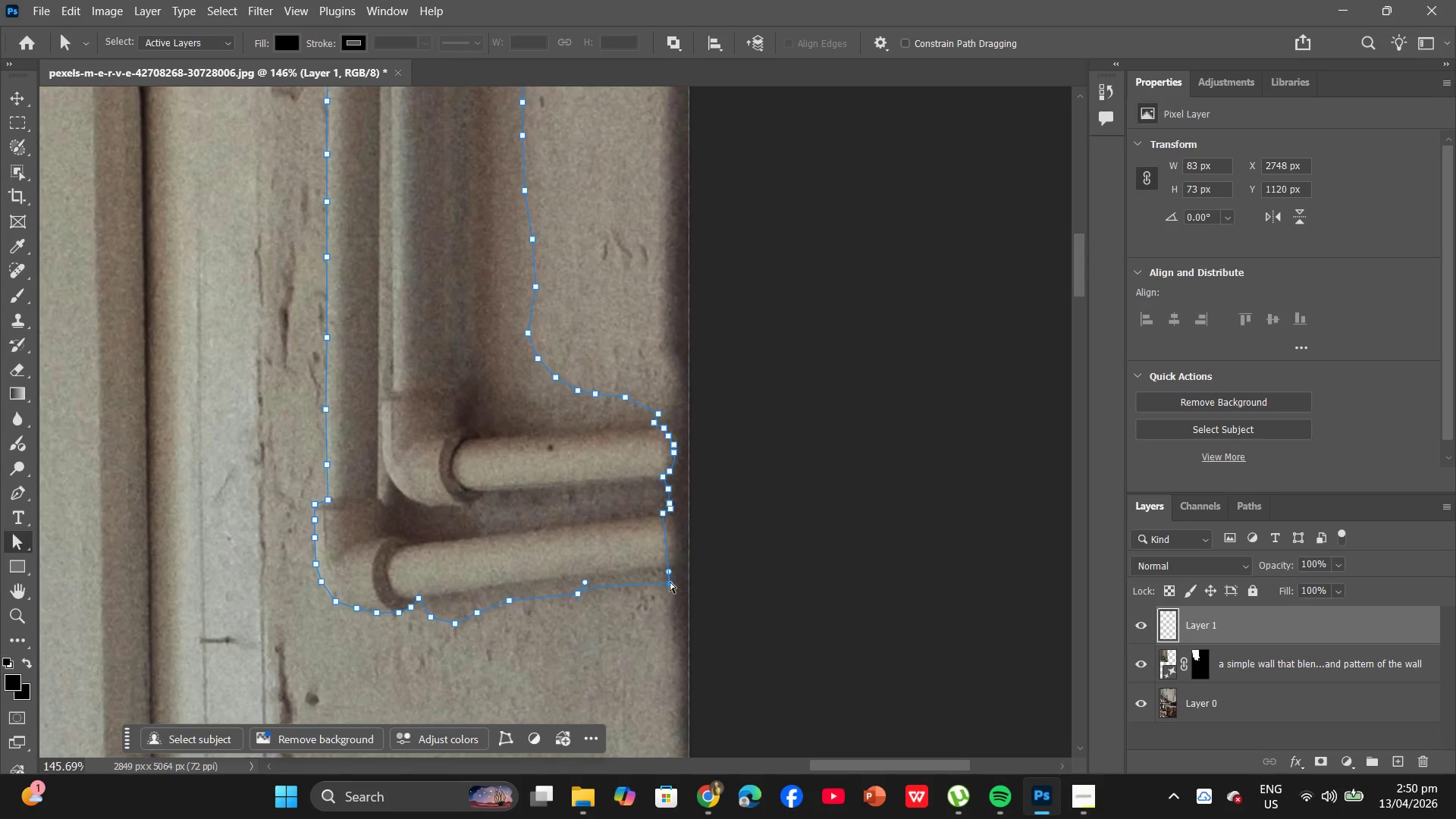 
left_click_drag(start_coordinate=[670, 582], to_coordinate=[673, 538])
 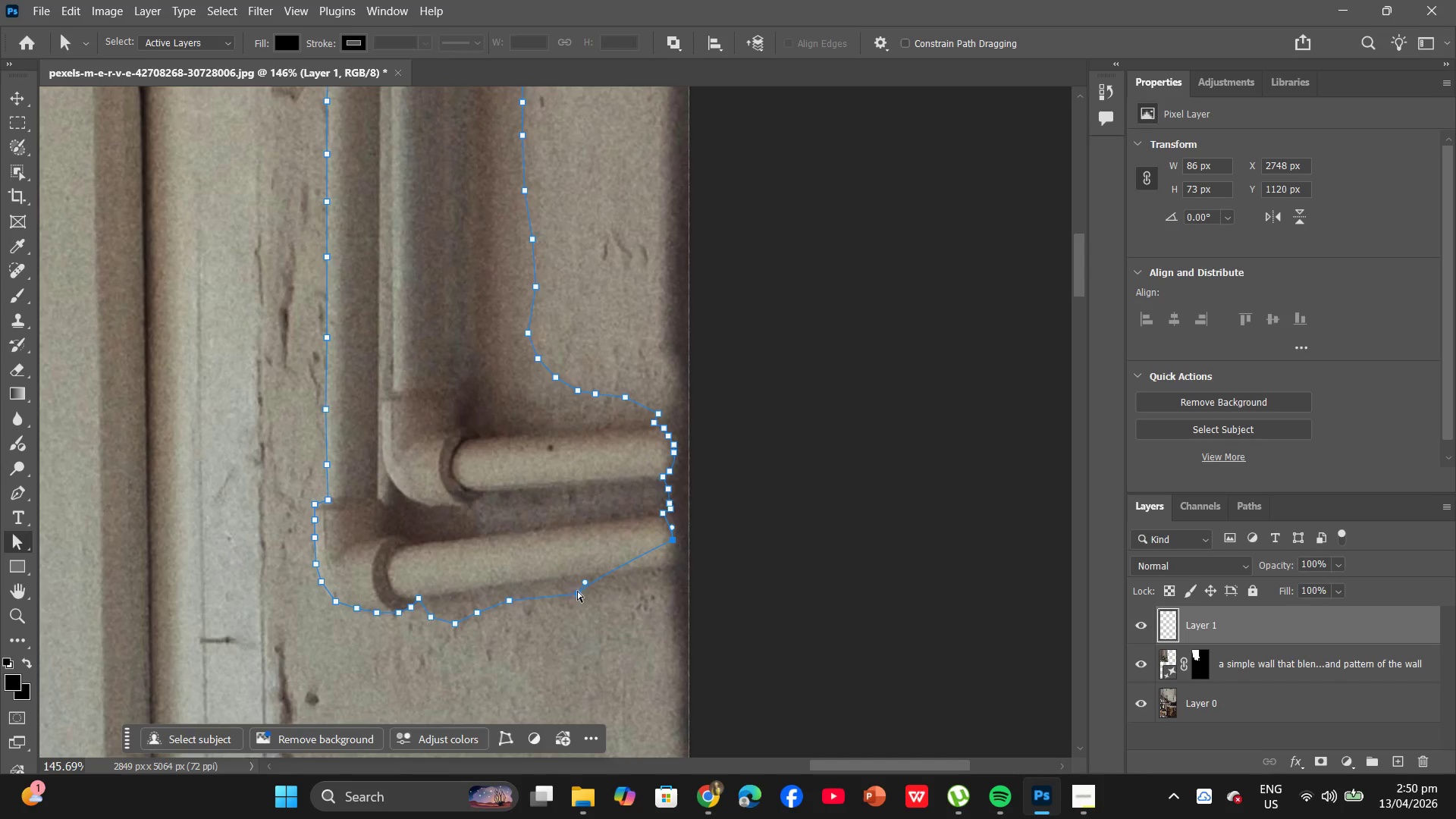 
left_click_drag(start_coordinate=[574, 592], to_coordinate=[663, 563])
 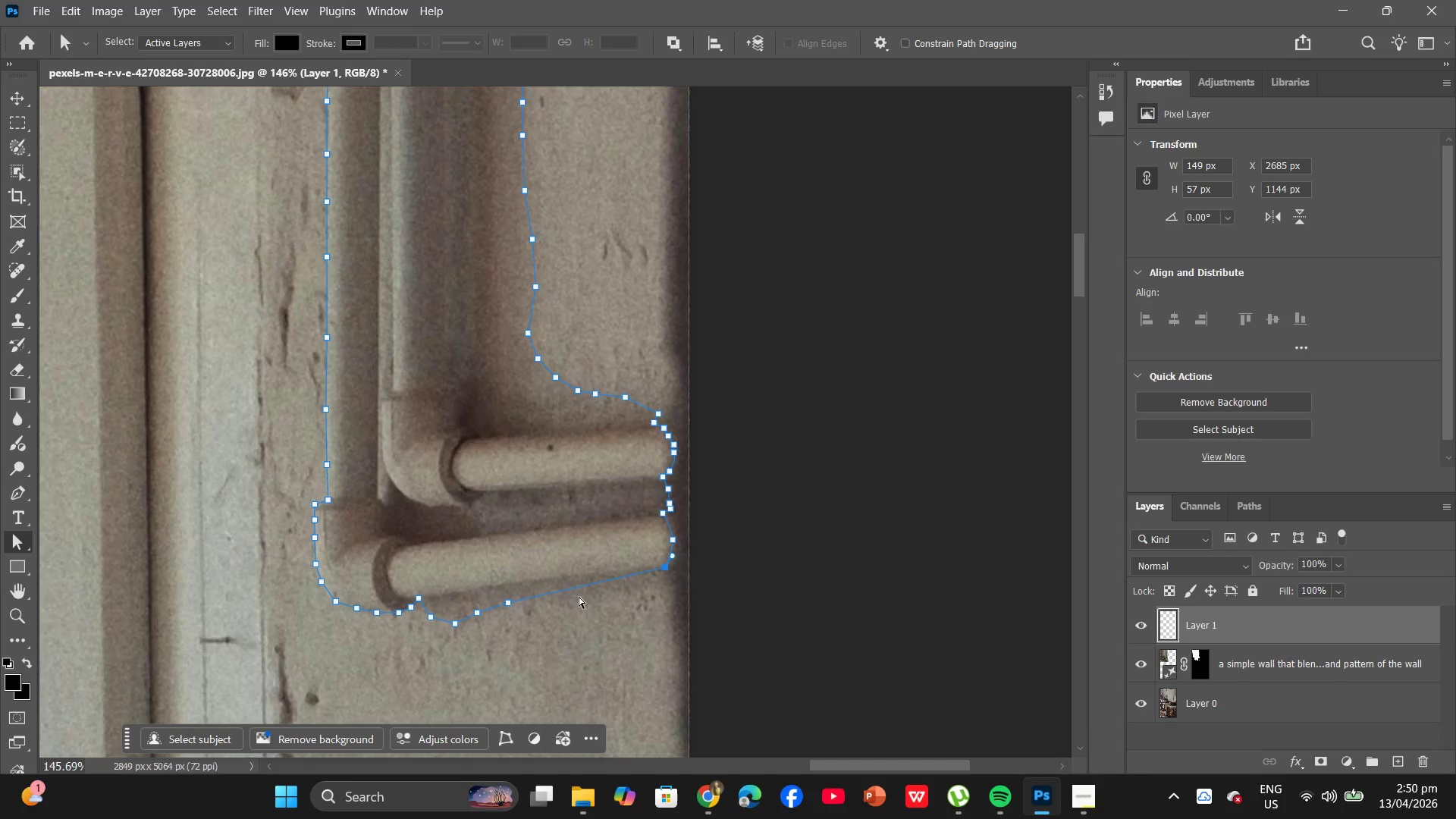 
left_click_drag(start_coordinate=[674, 541], to_coordinate=[667, 544])
 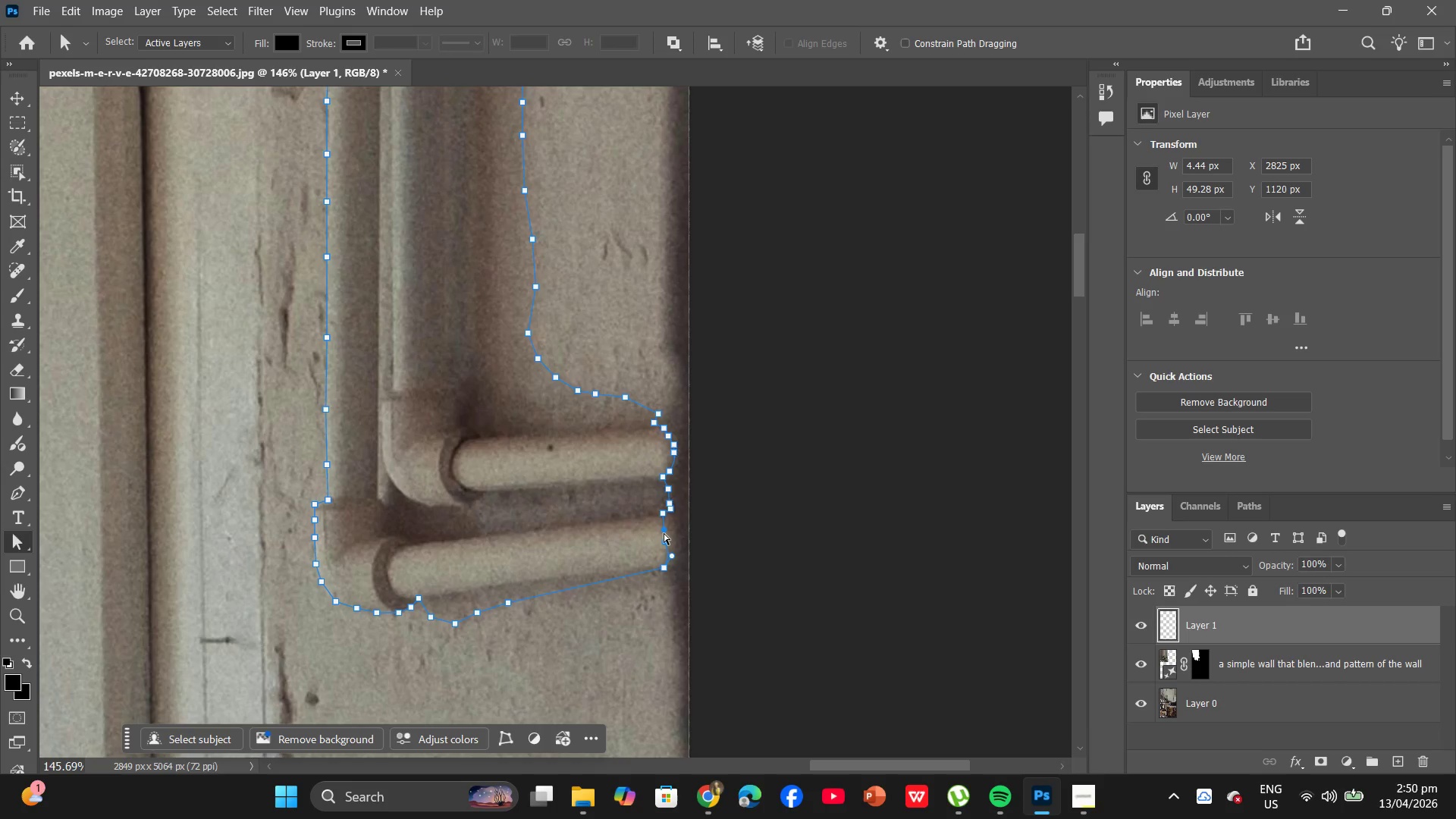 
left_click_drag(start_coordinate=[667, 541], to_coordinate=[672, 533])
 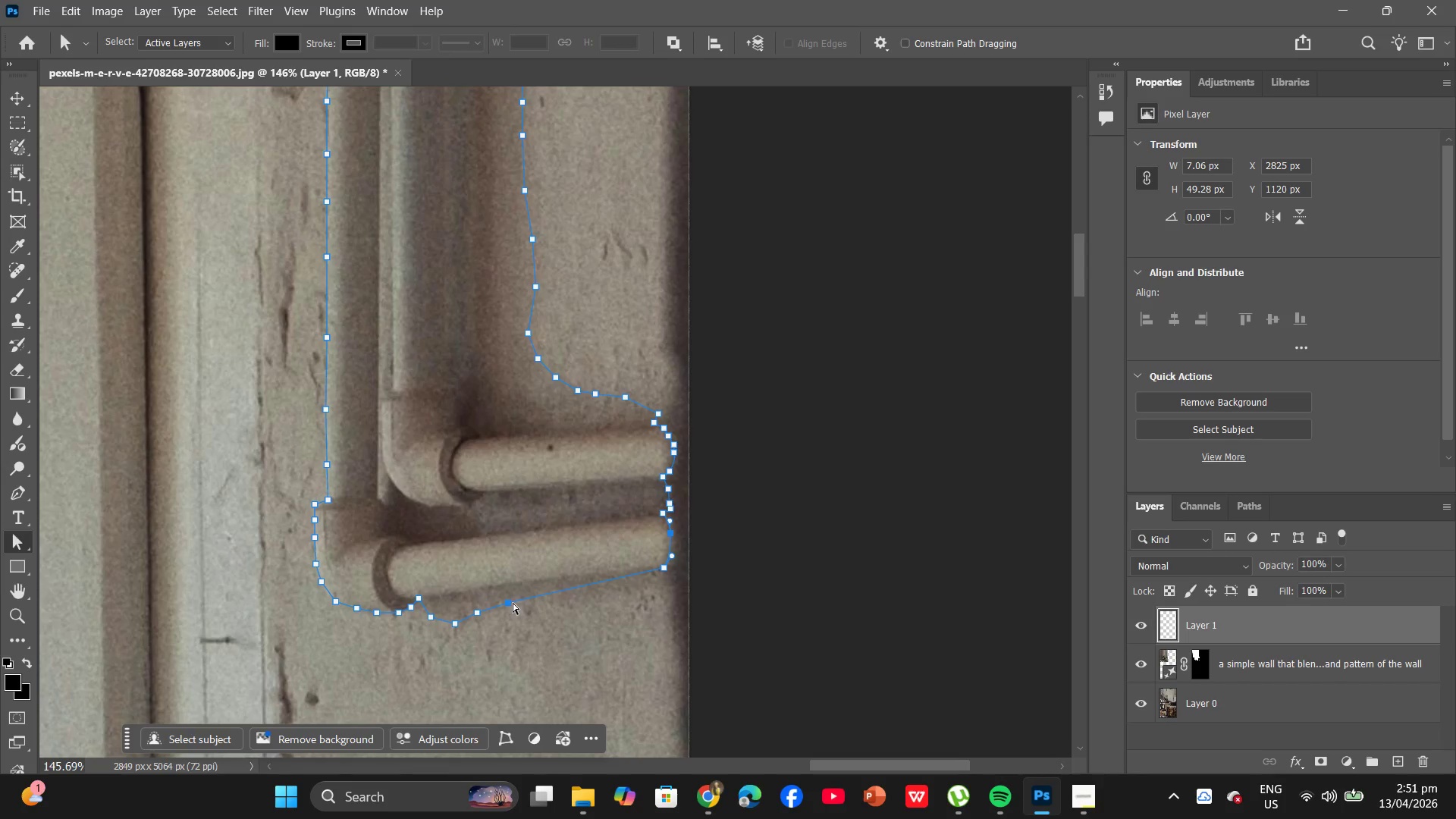 
left_click_drag(start_coordinate=[507, 603], to_coordinate=[602, 590])
 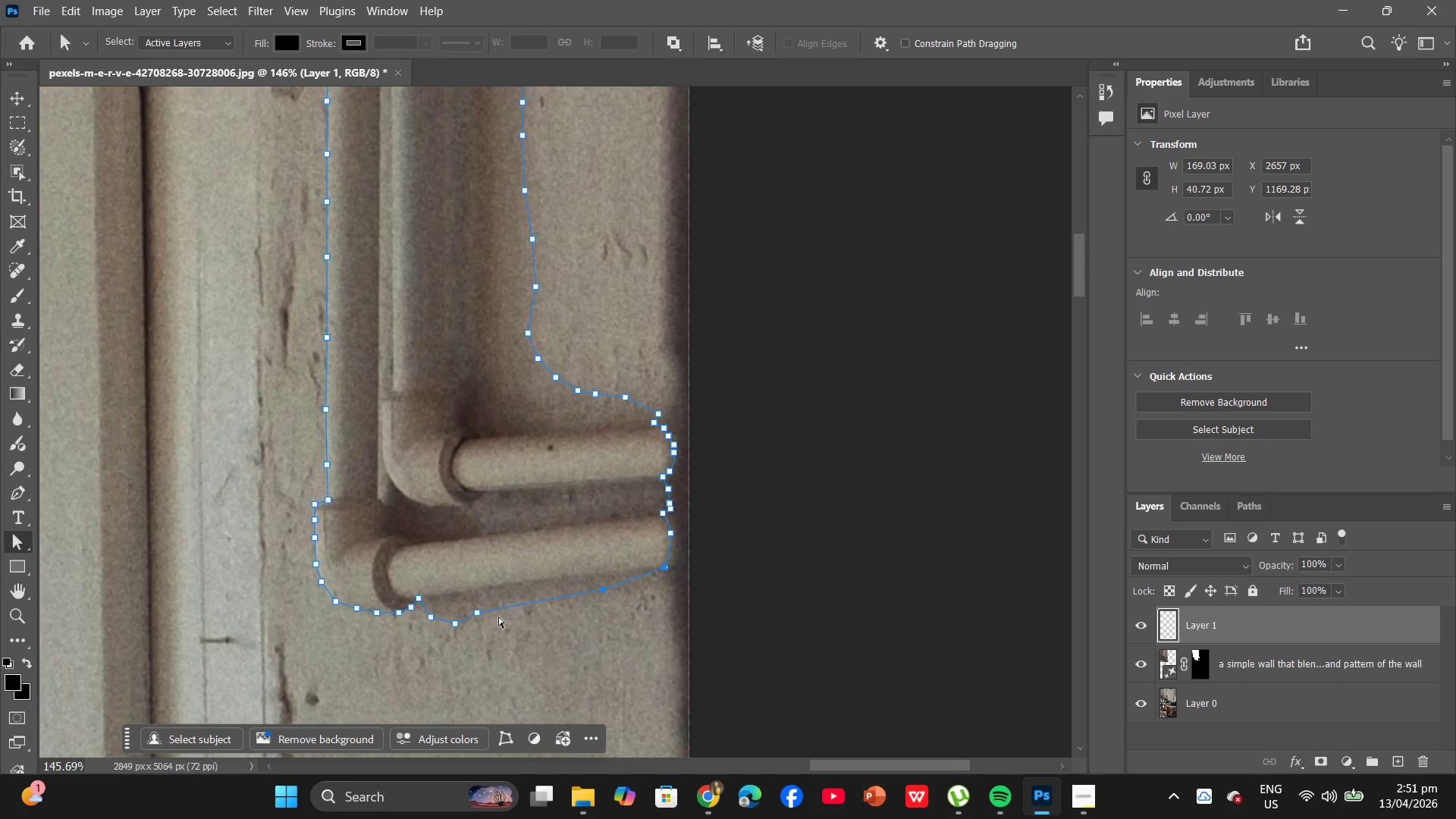 
left_click_drag(start_coordinate=[474, 611], to_coordinate=[490, 599])
 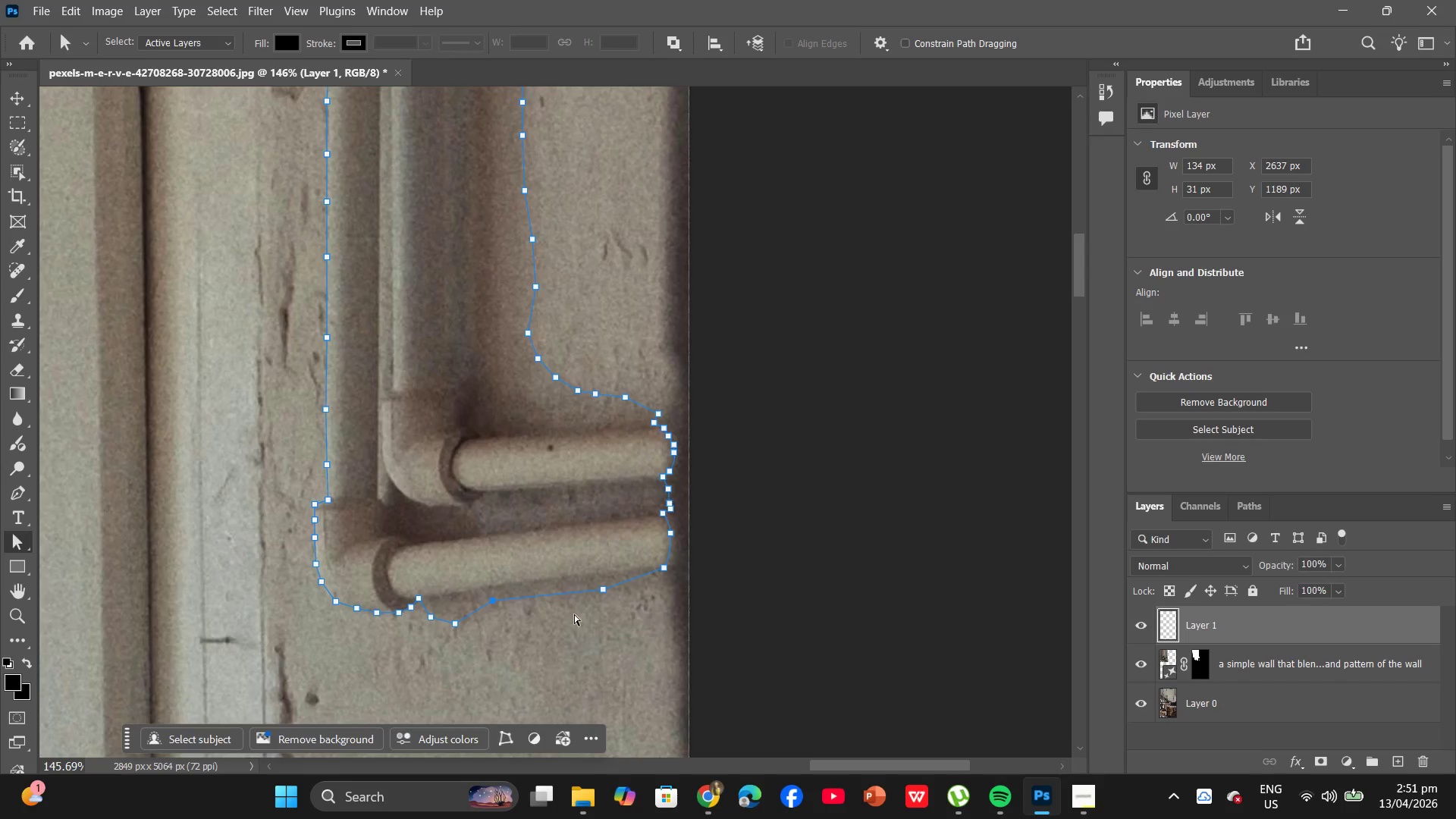 
left_click([574, 616])
 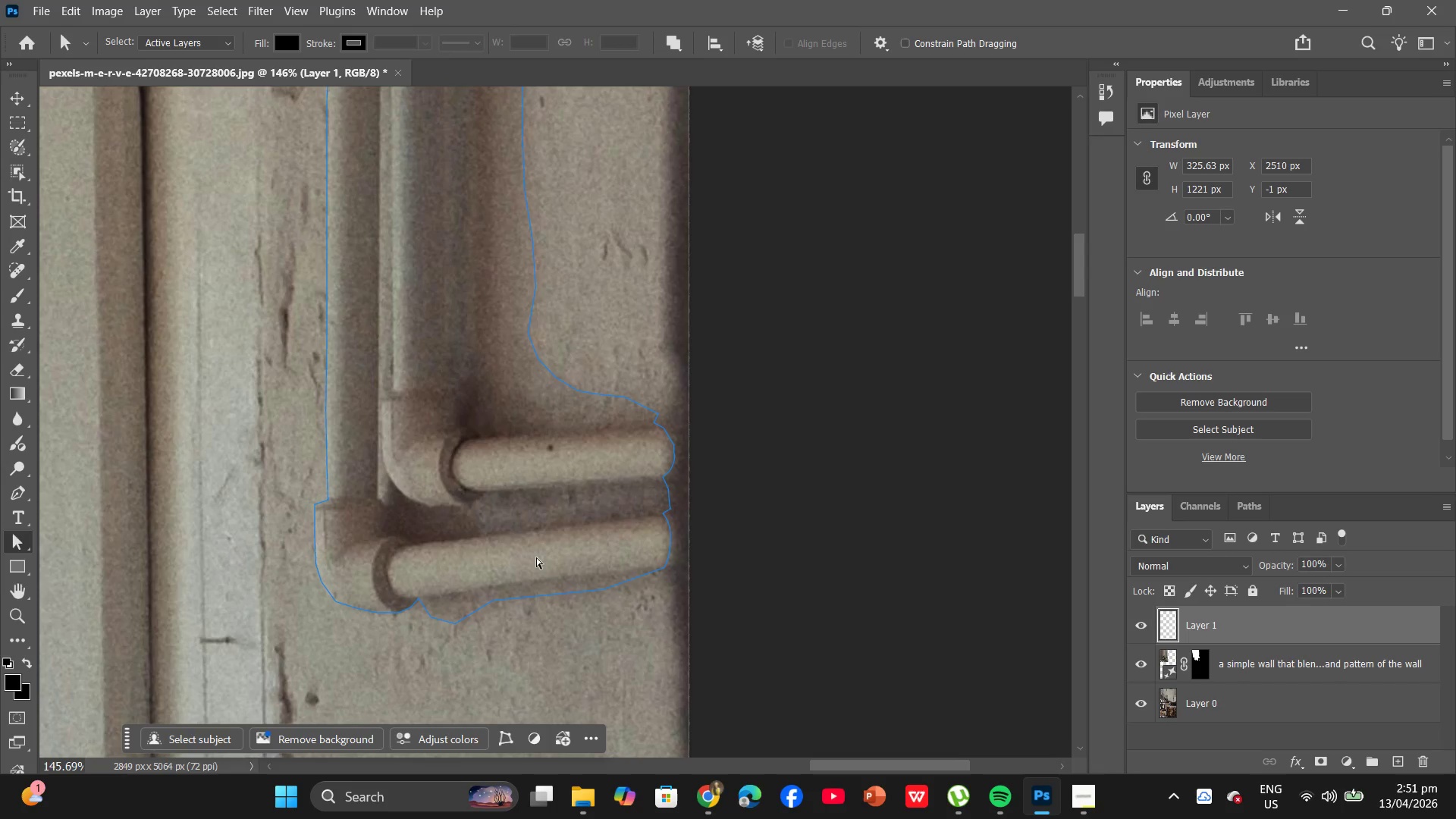 
wait(6.28)
 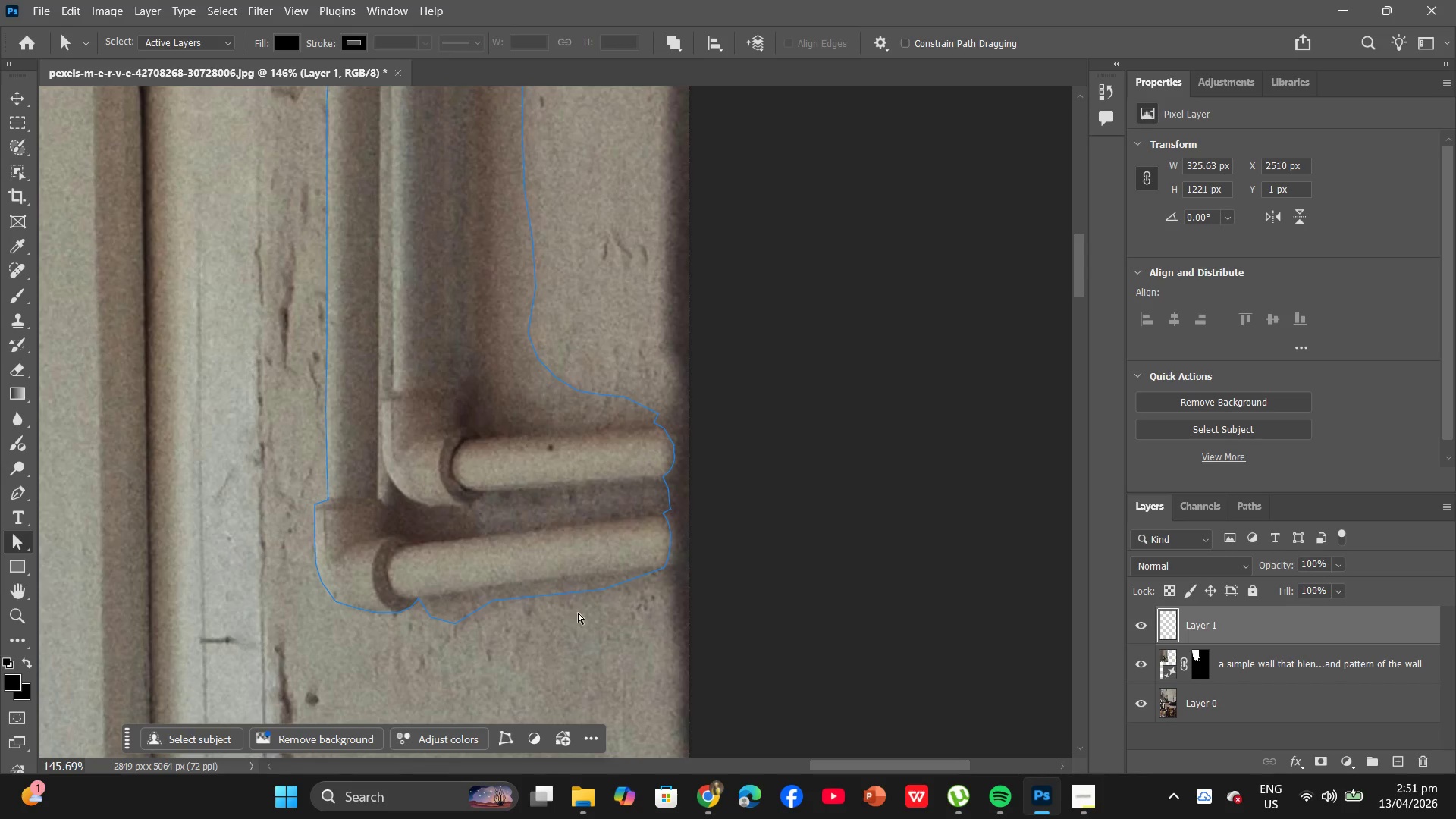 
scroll: coordinate [449, 544], scroll_direction: up, amount: 19.0
 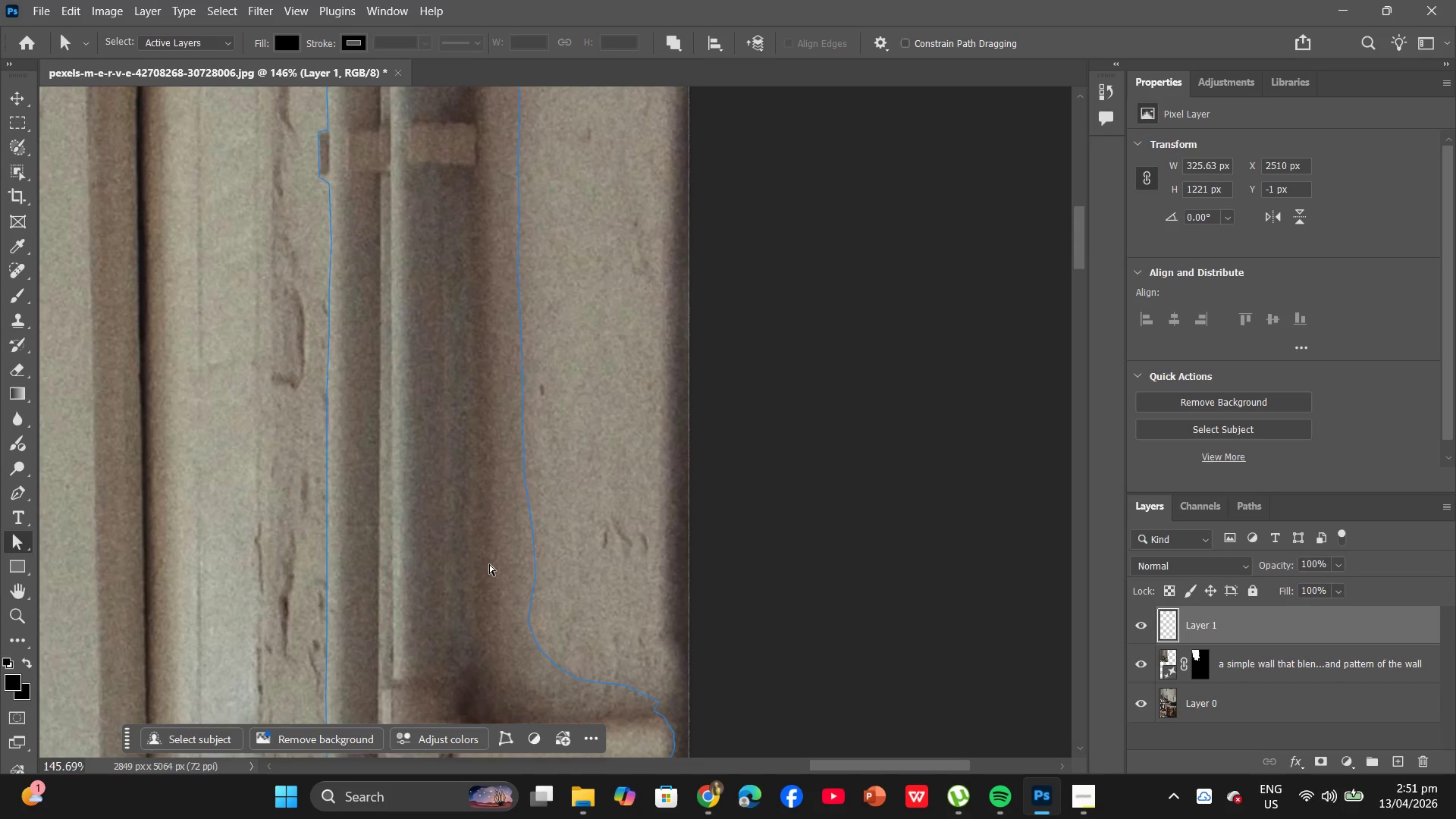 
hold_key(key=AltLeft, duration=1.2)
scroll: coordinate [491, 568], scroll_direction: down, amount: 9.0
 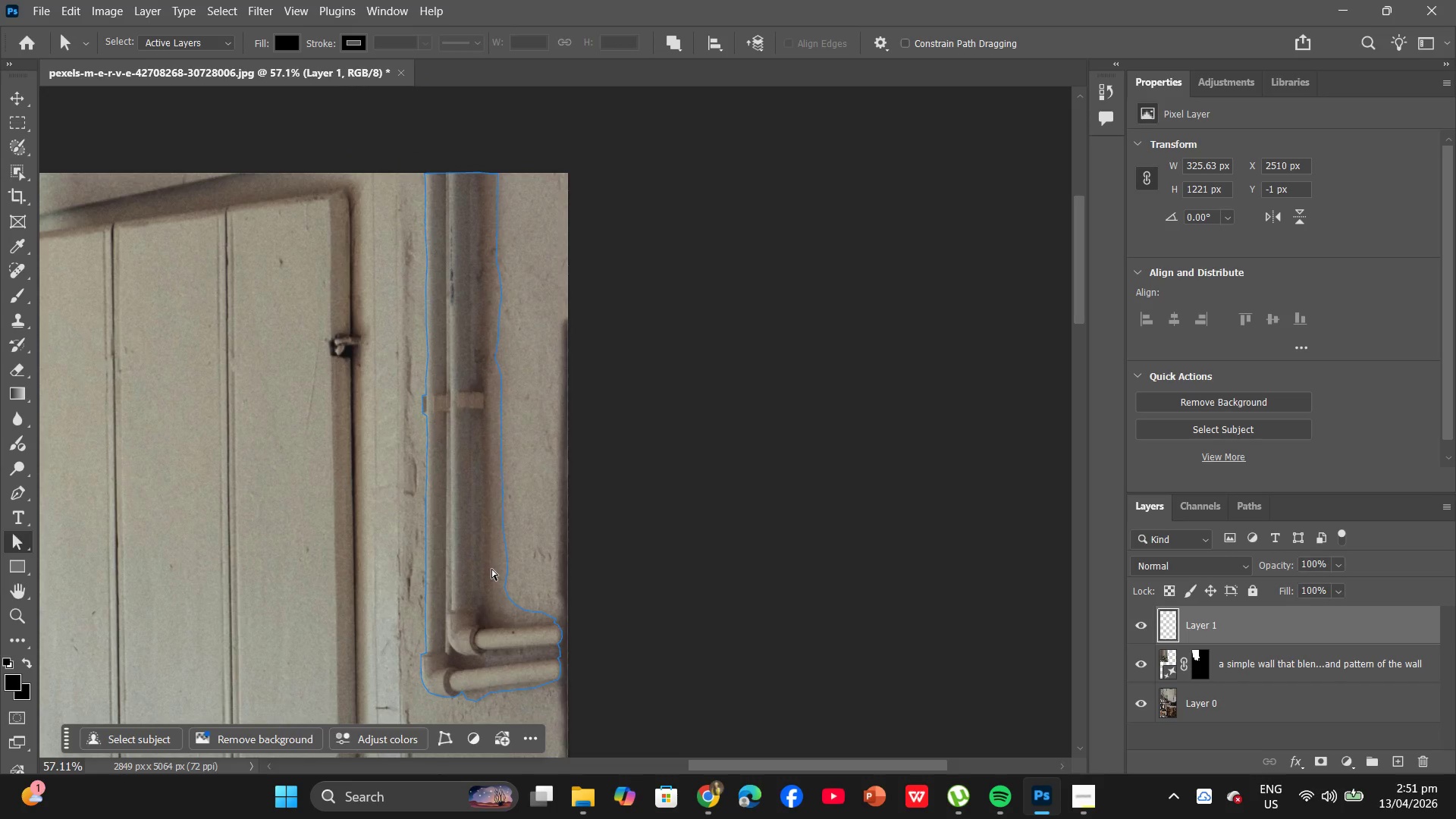 
hold_key(key=AltLeft, duration=0.69)
scroll: coordinate [496, 571], scroll_direction: up, amount: 5.0
 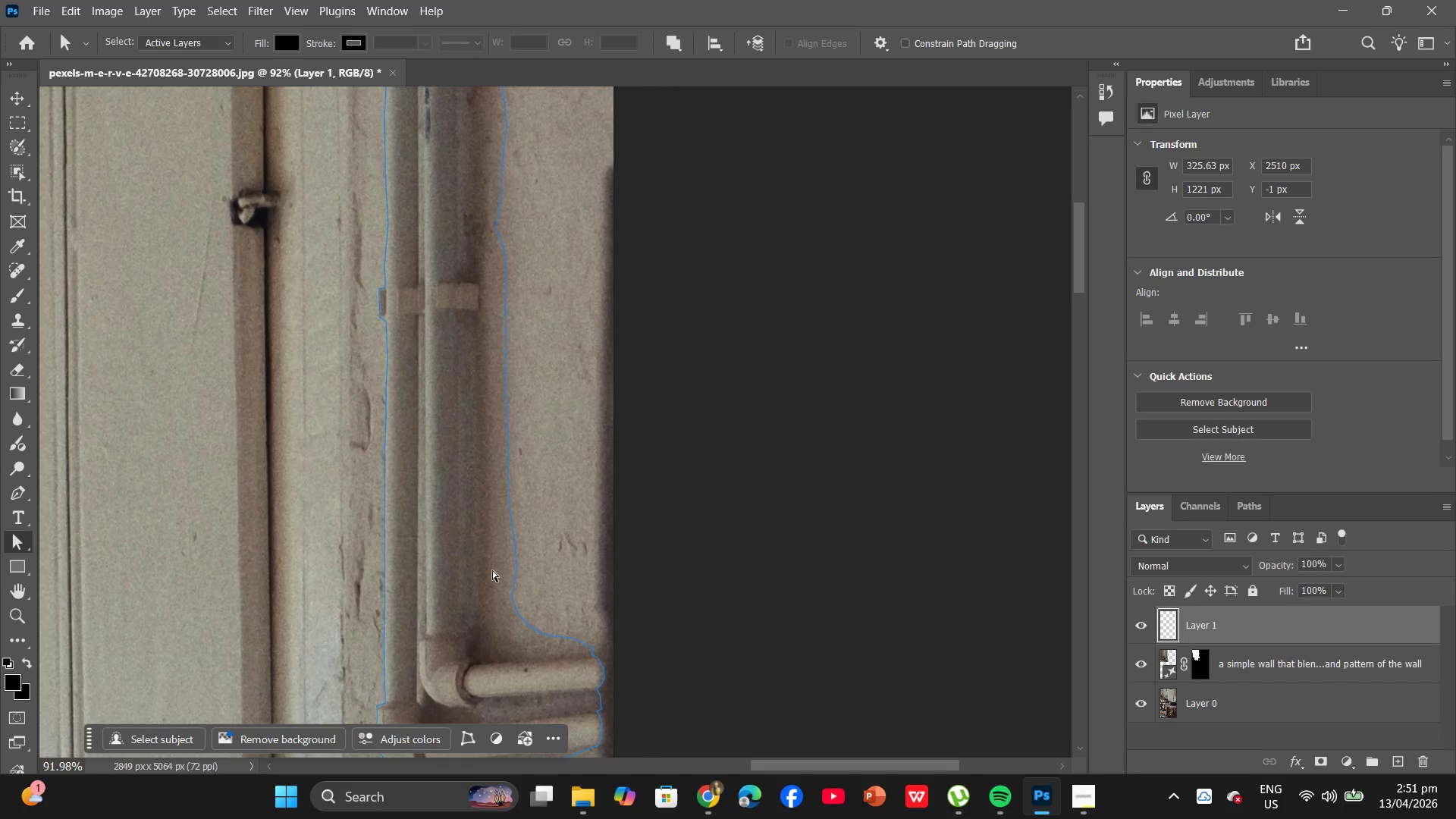 
right_click([481, 566])
 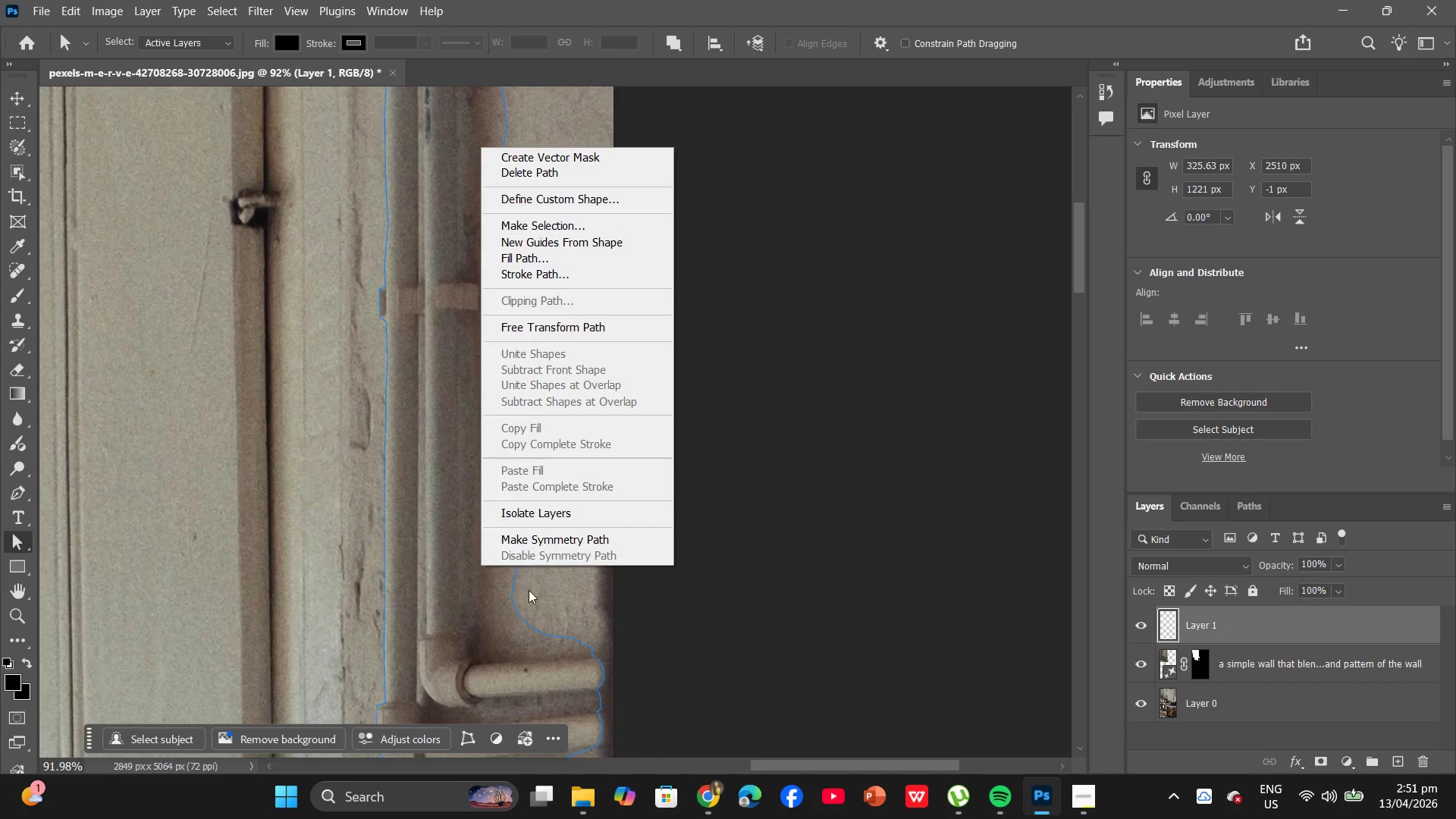 
left_click([540, 594])
 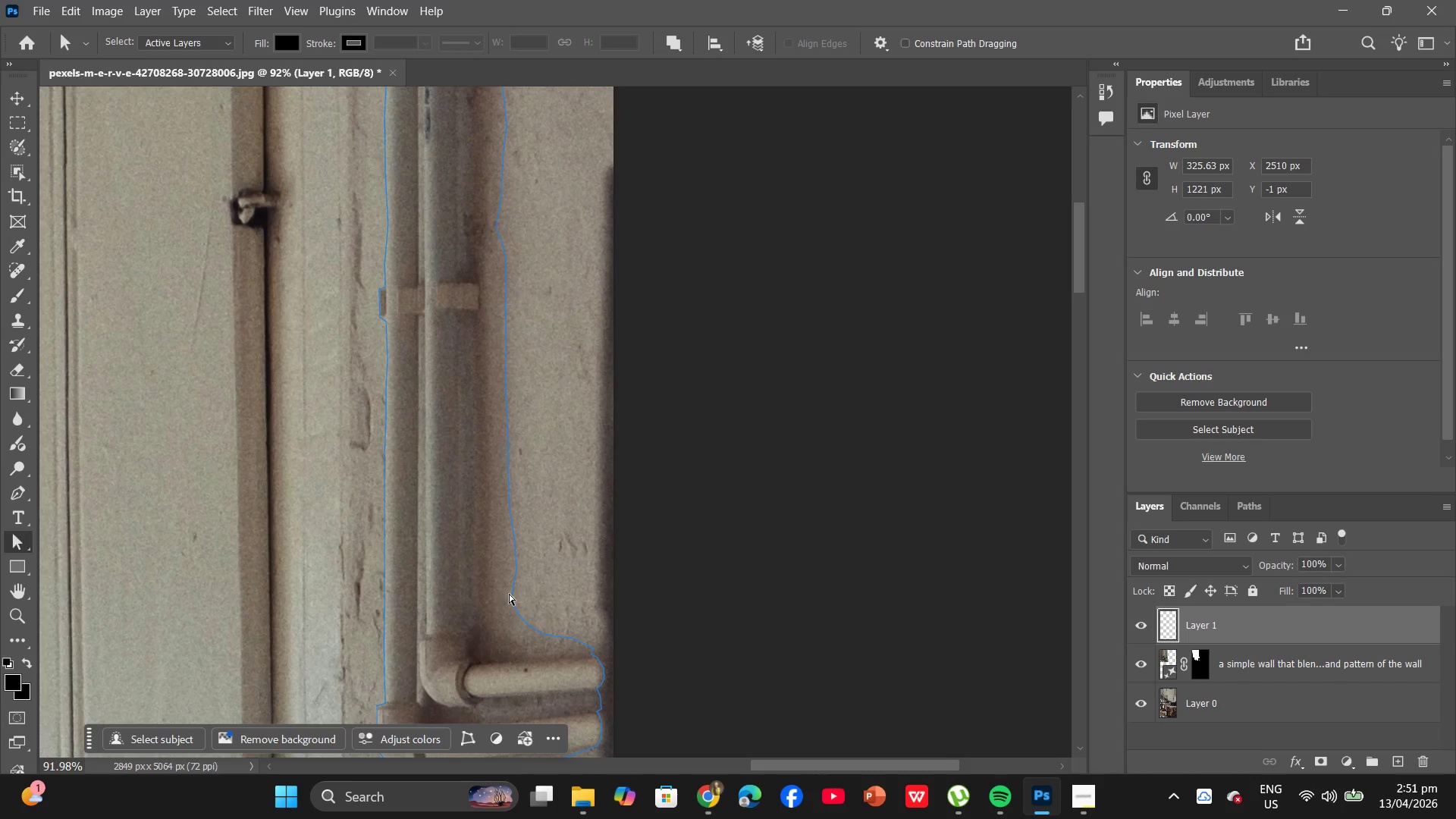 
left_click([509, 592])
 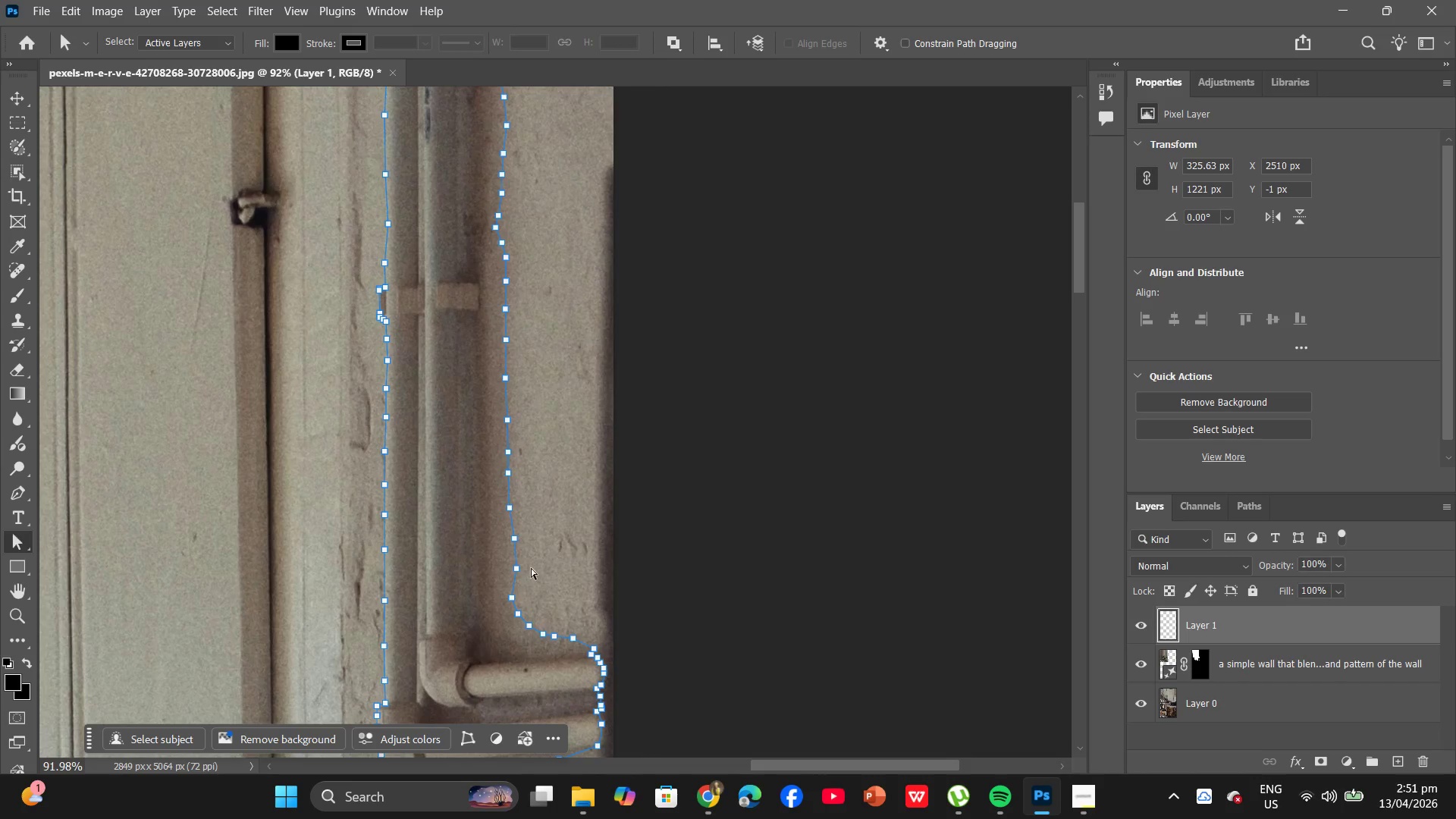 
right_click([533, 548])
 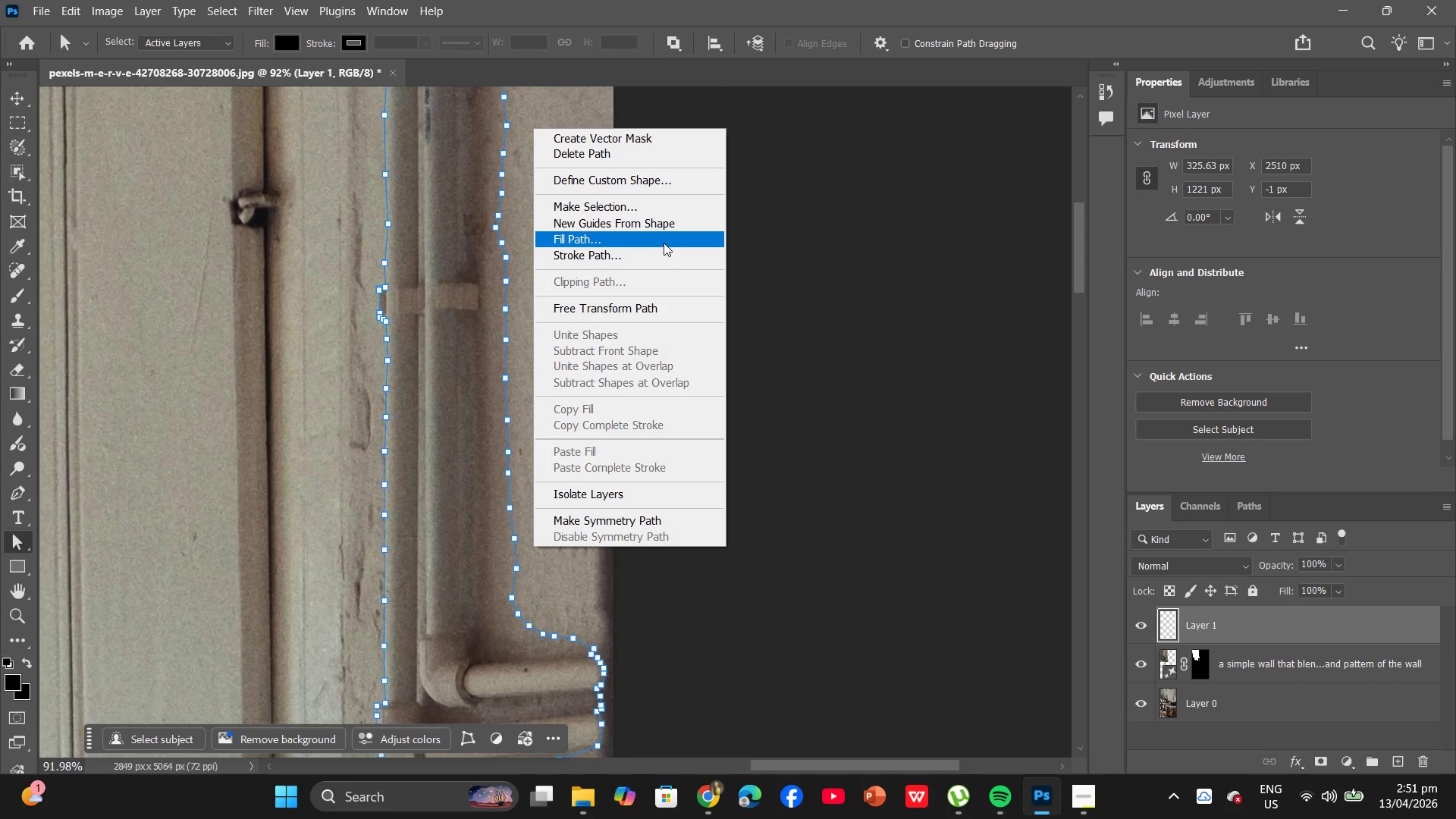 
left_click([644, 212])
 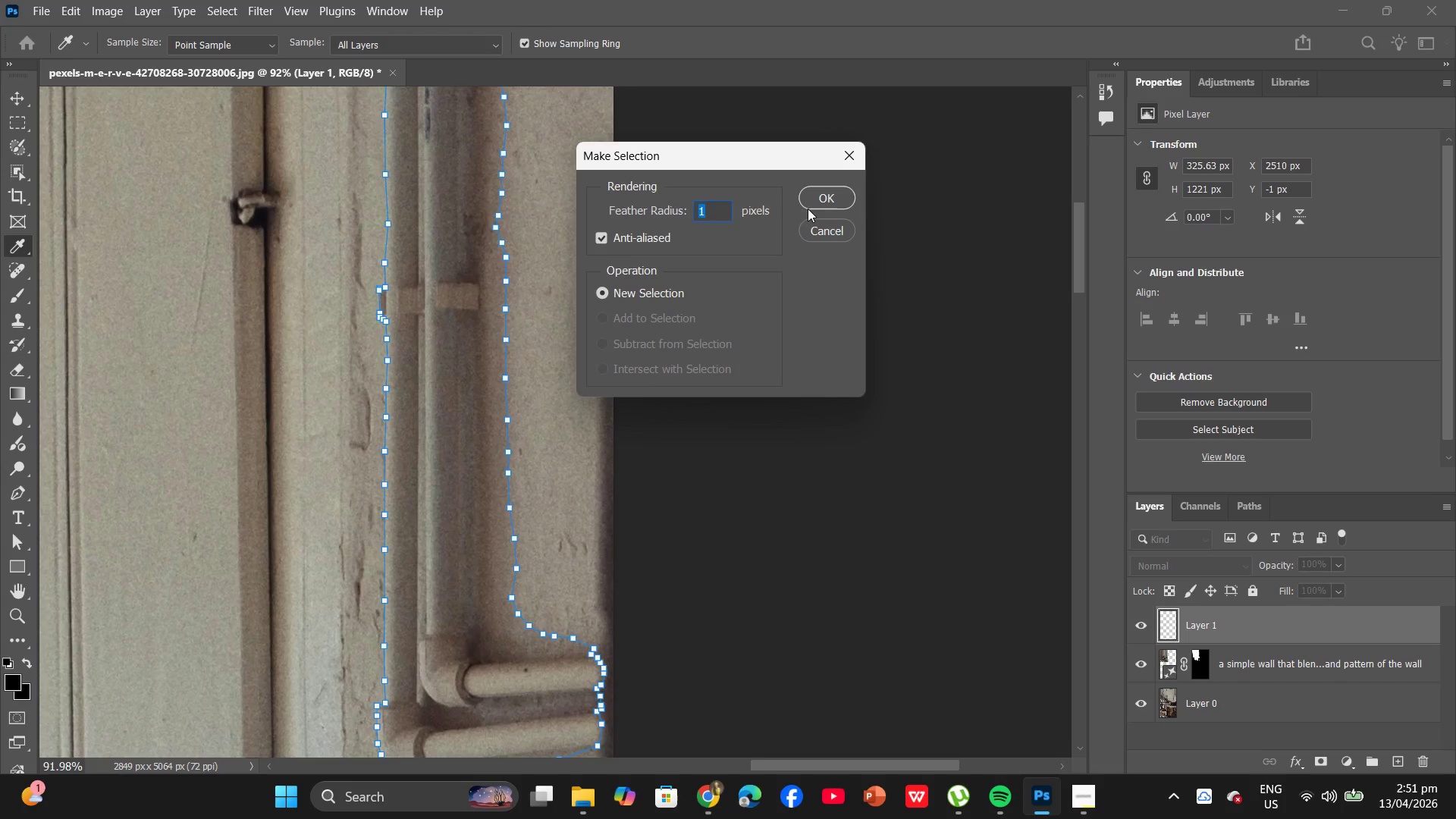 
left_click([827, 199])
 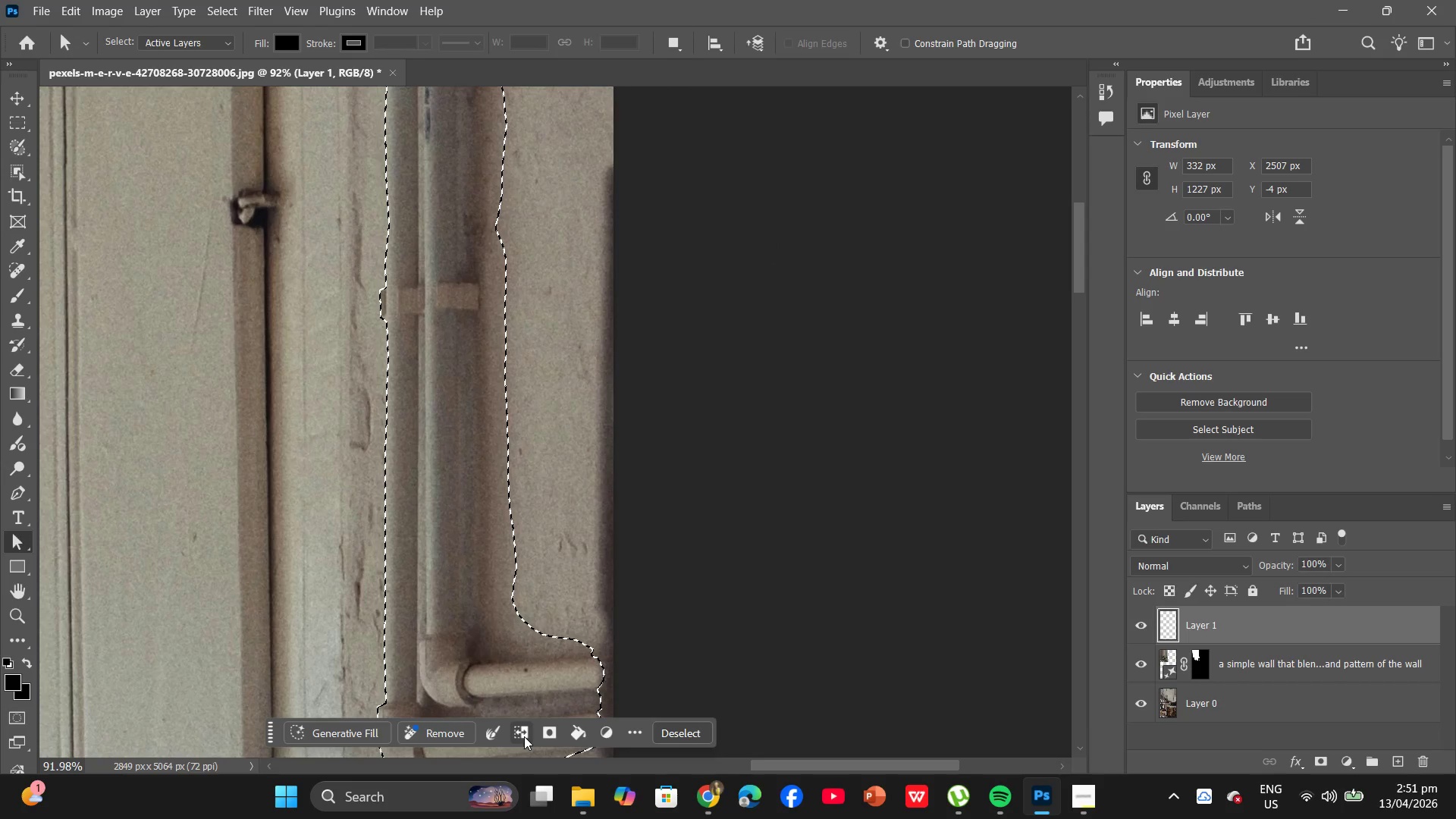 
wait(9.97)
 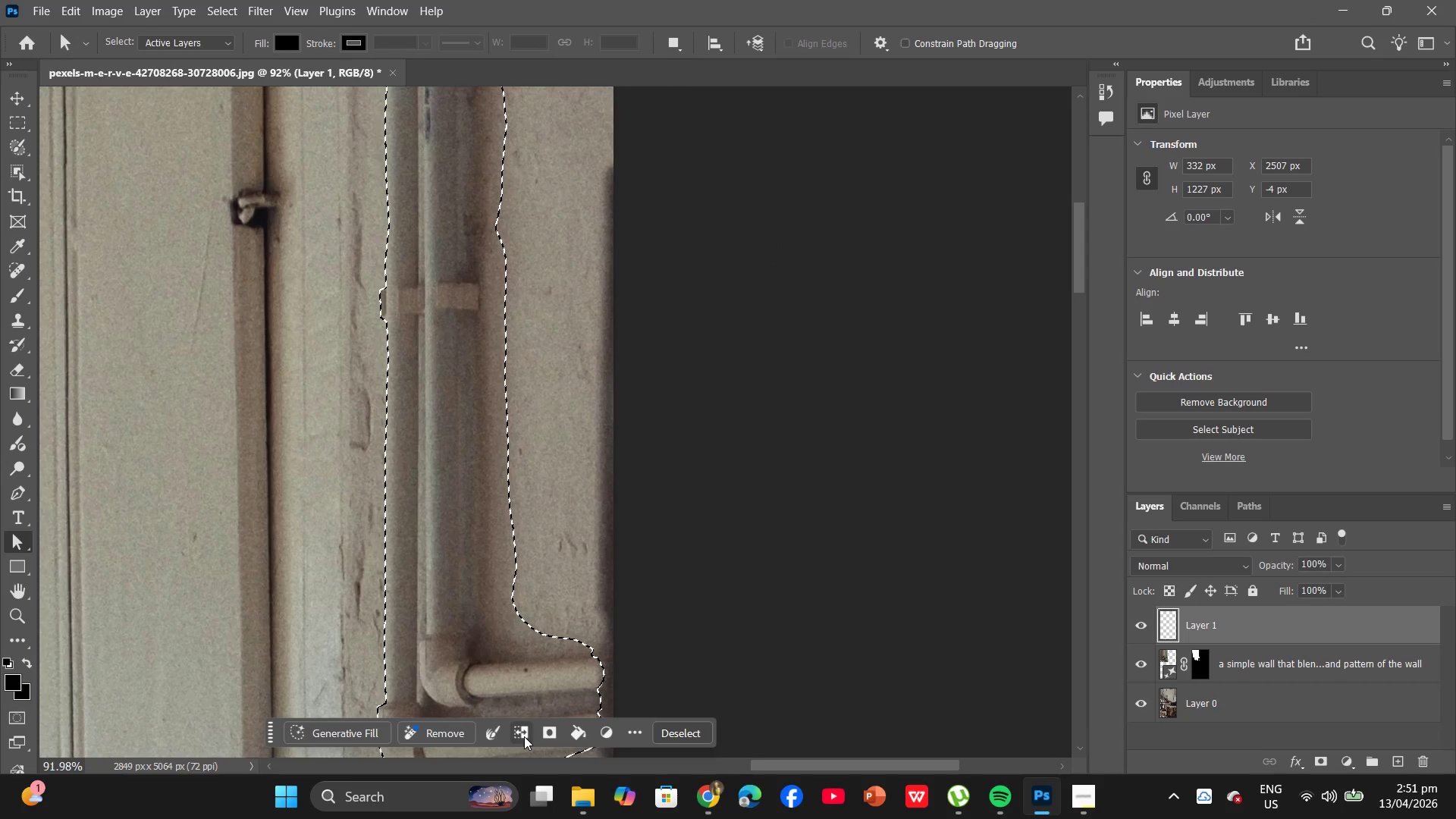 
scroll: coordinate [604, 623], scroll_direction: down, amount: 4.0
 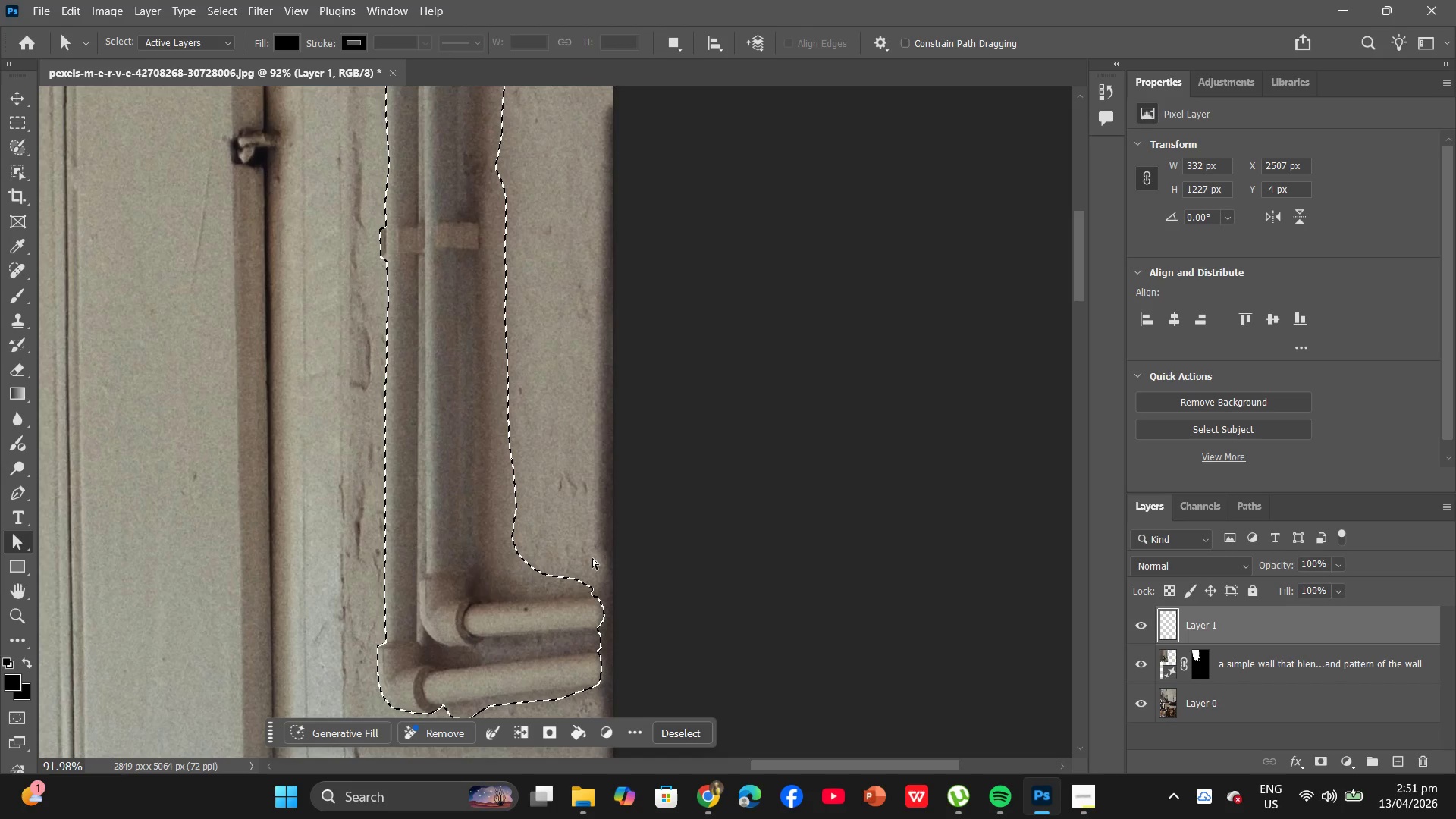 
wait(12.33)
 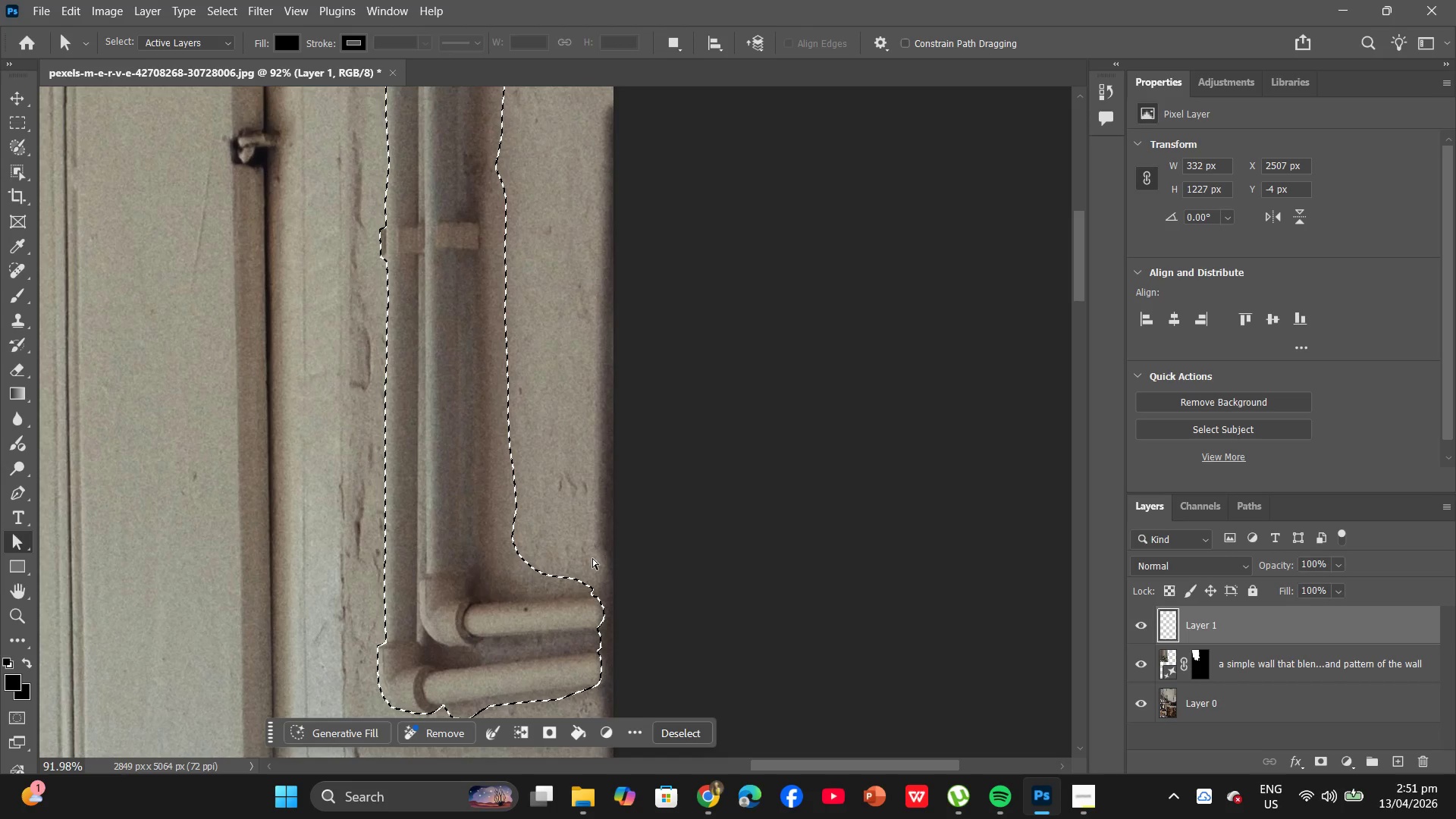 
left_click([1166, 708])
 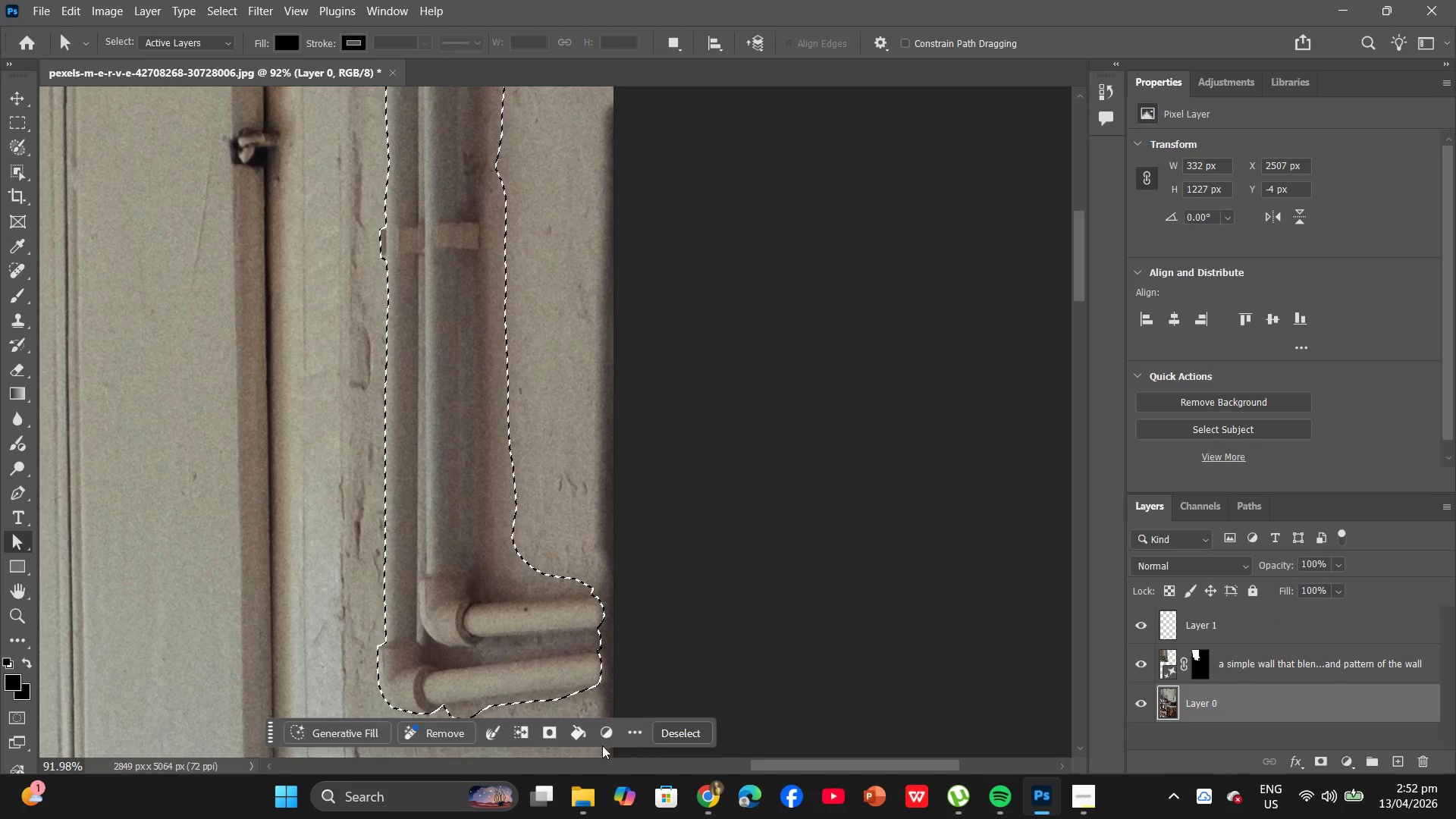 
left_click([584, 739])
 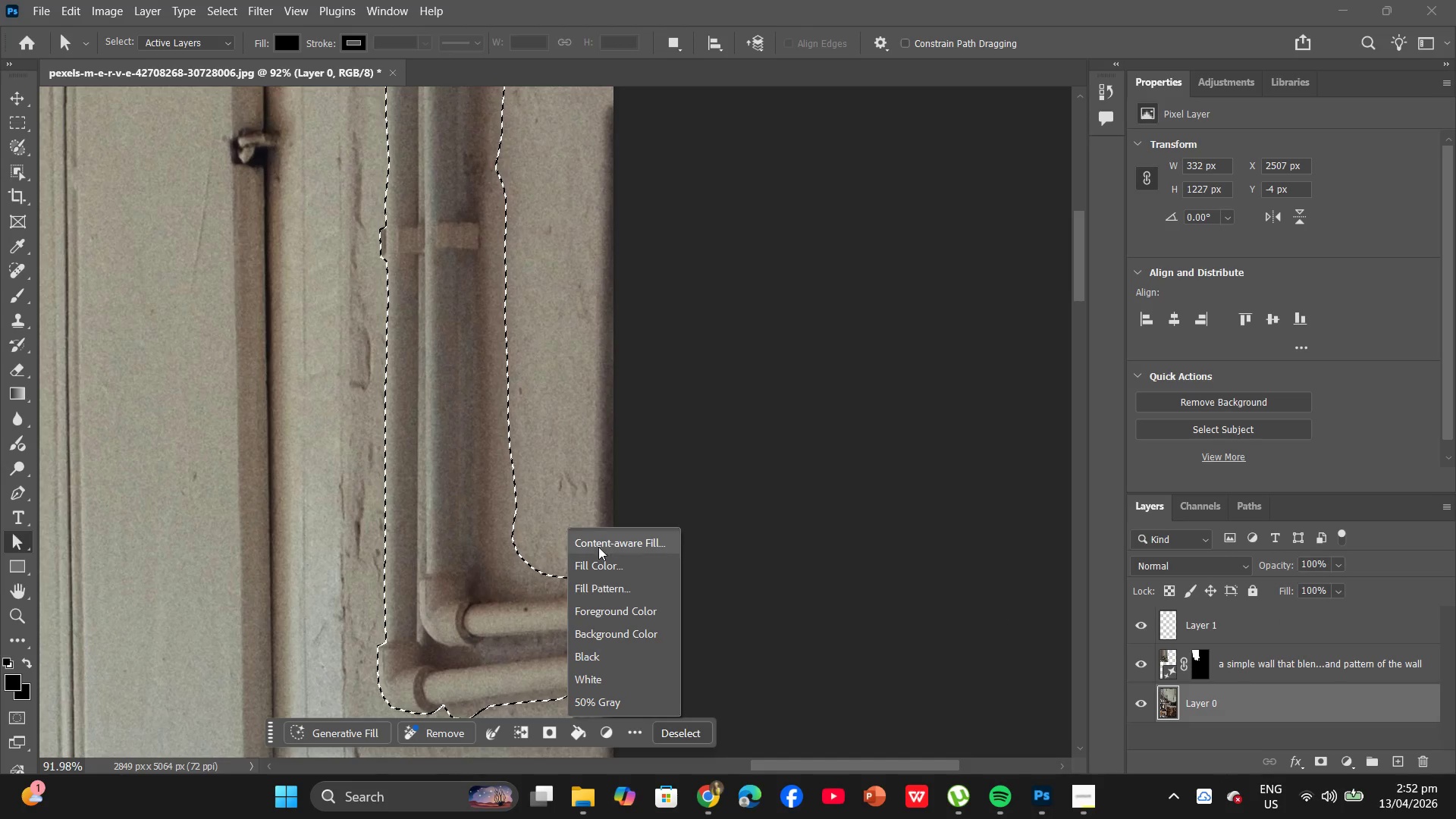 
left_click([622, 542])
 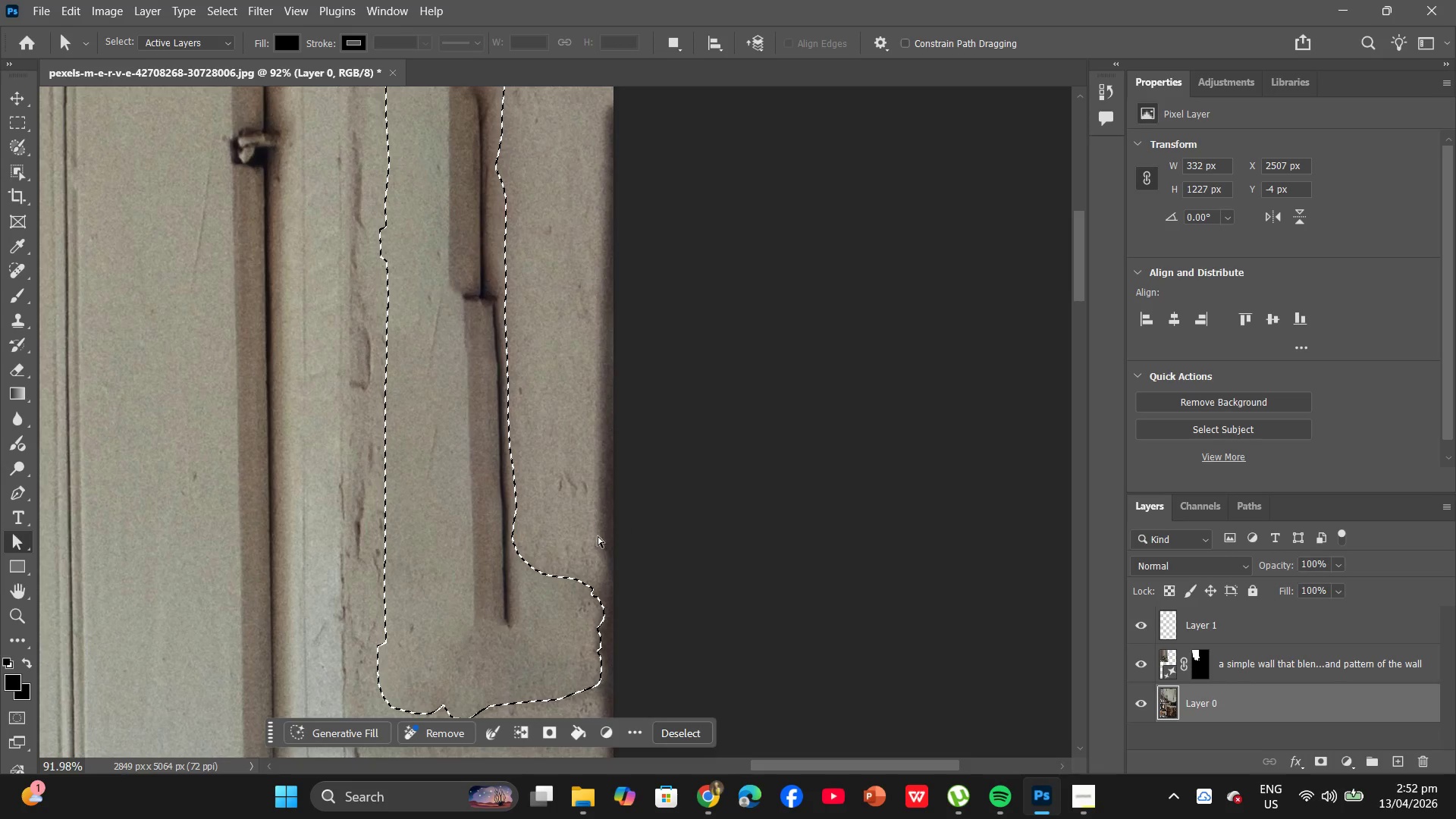 
wait(7.7)
 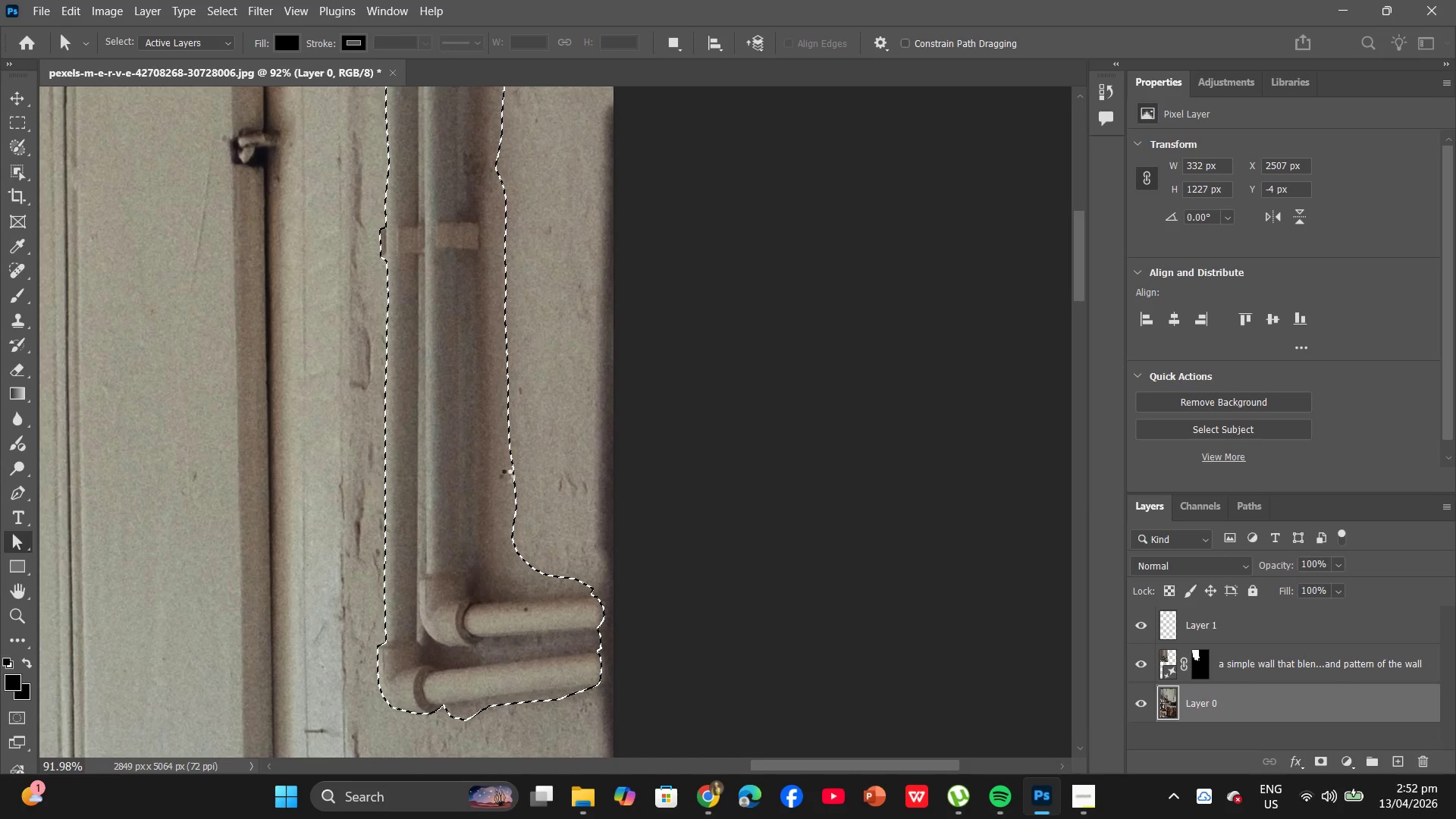 
hold_key(key=AltLeft, duration=1.39)
 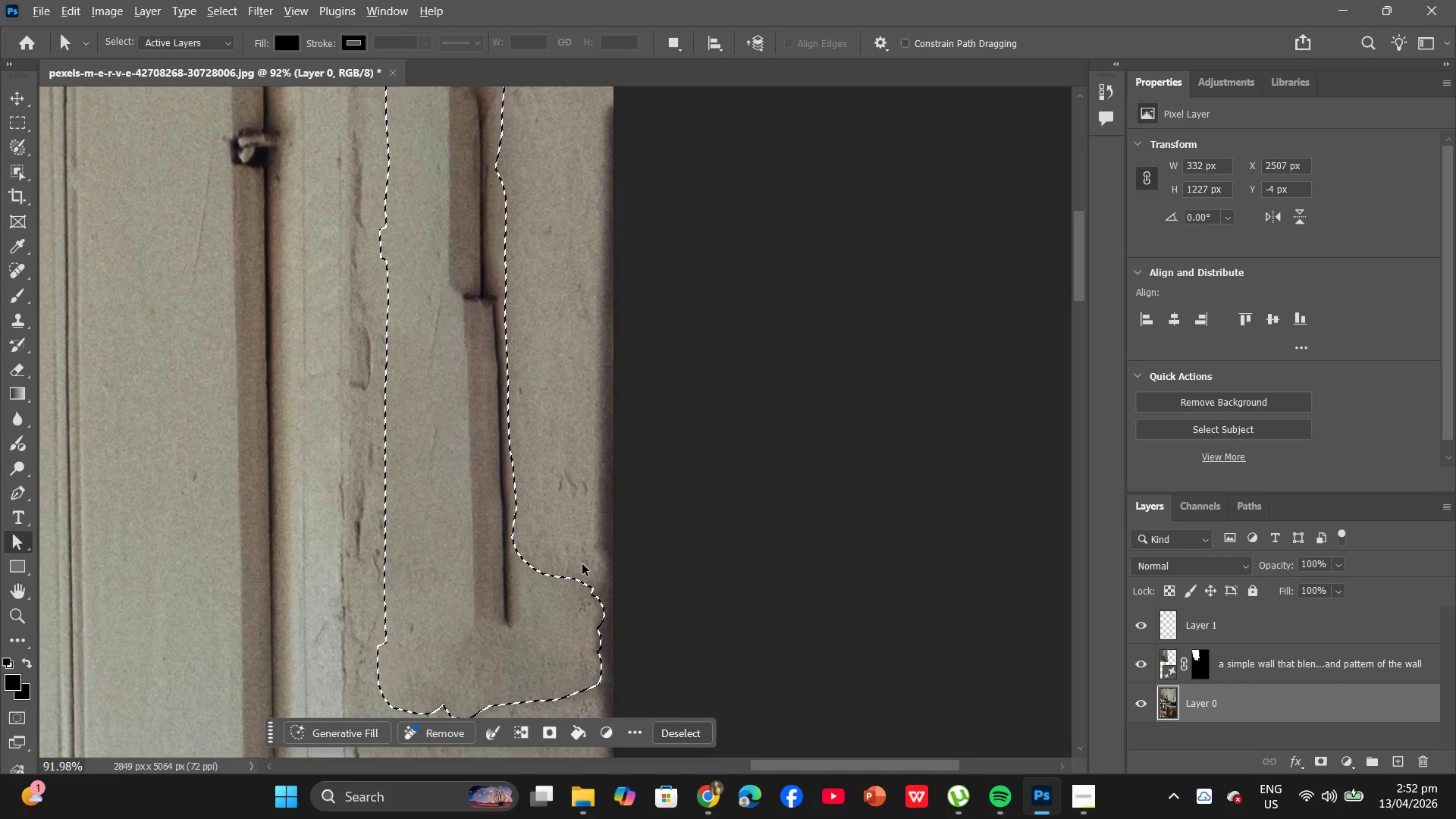 
hold_key(key=AltLeft, duration=2.64)
scroll: coordinate [471, 463], scroll_direction: down, amount: 11.0
 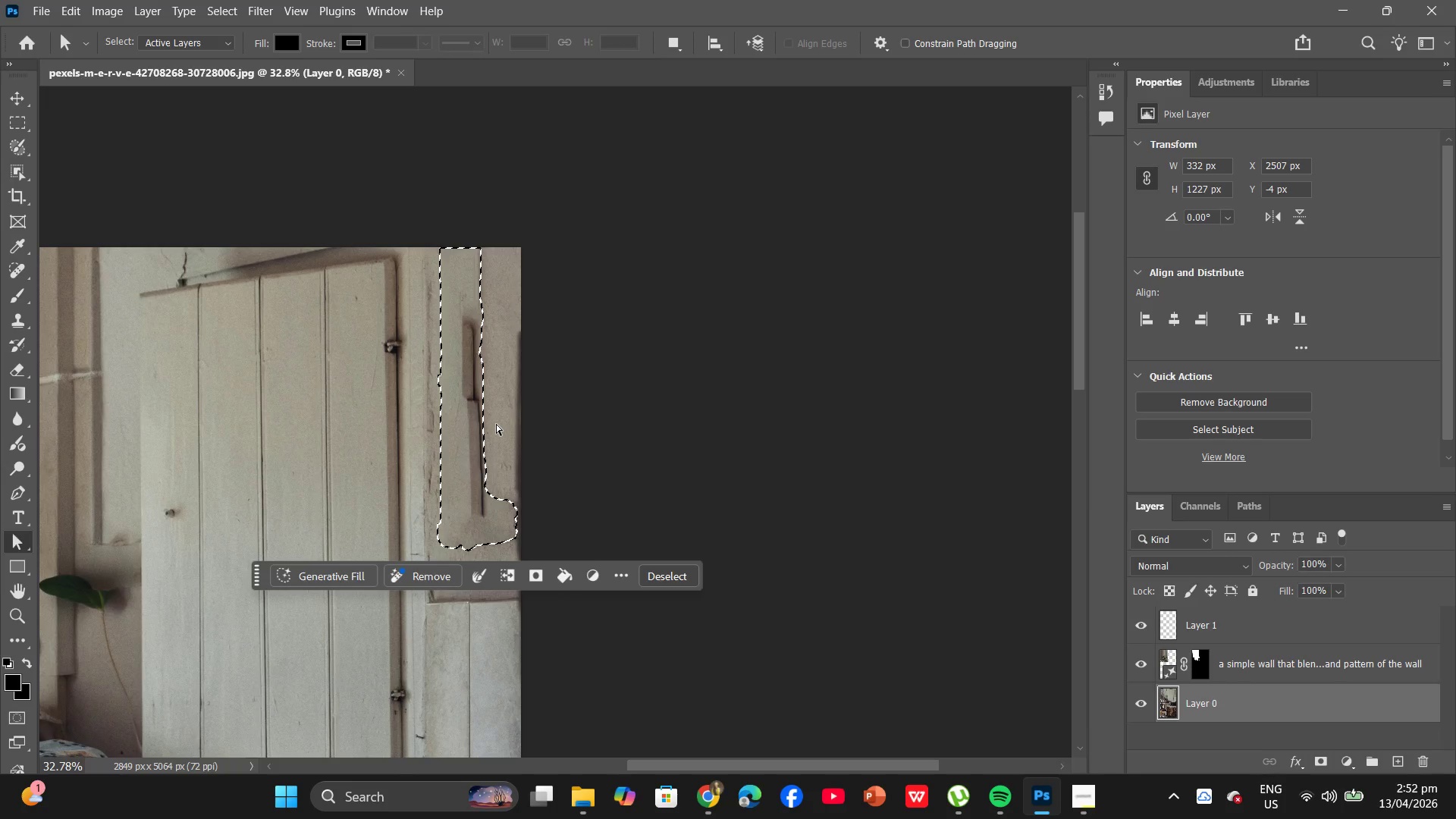 
wait(6.41)
 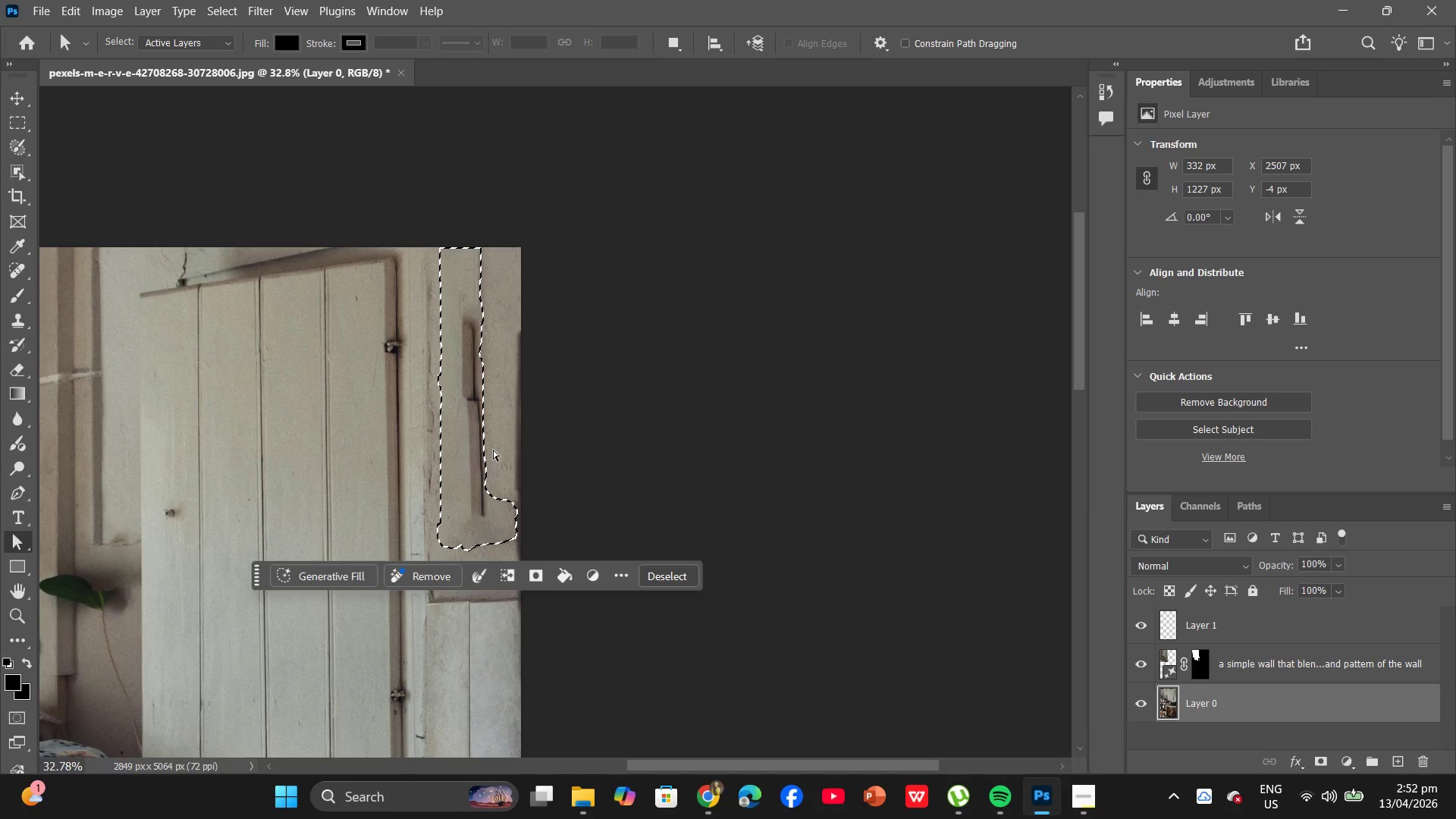 
scroll: coordinate [291, 588], scroll_direction: down, amount: 38.0
 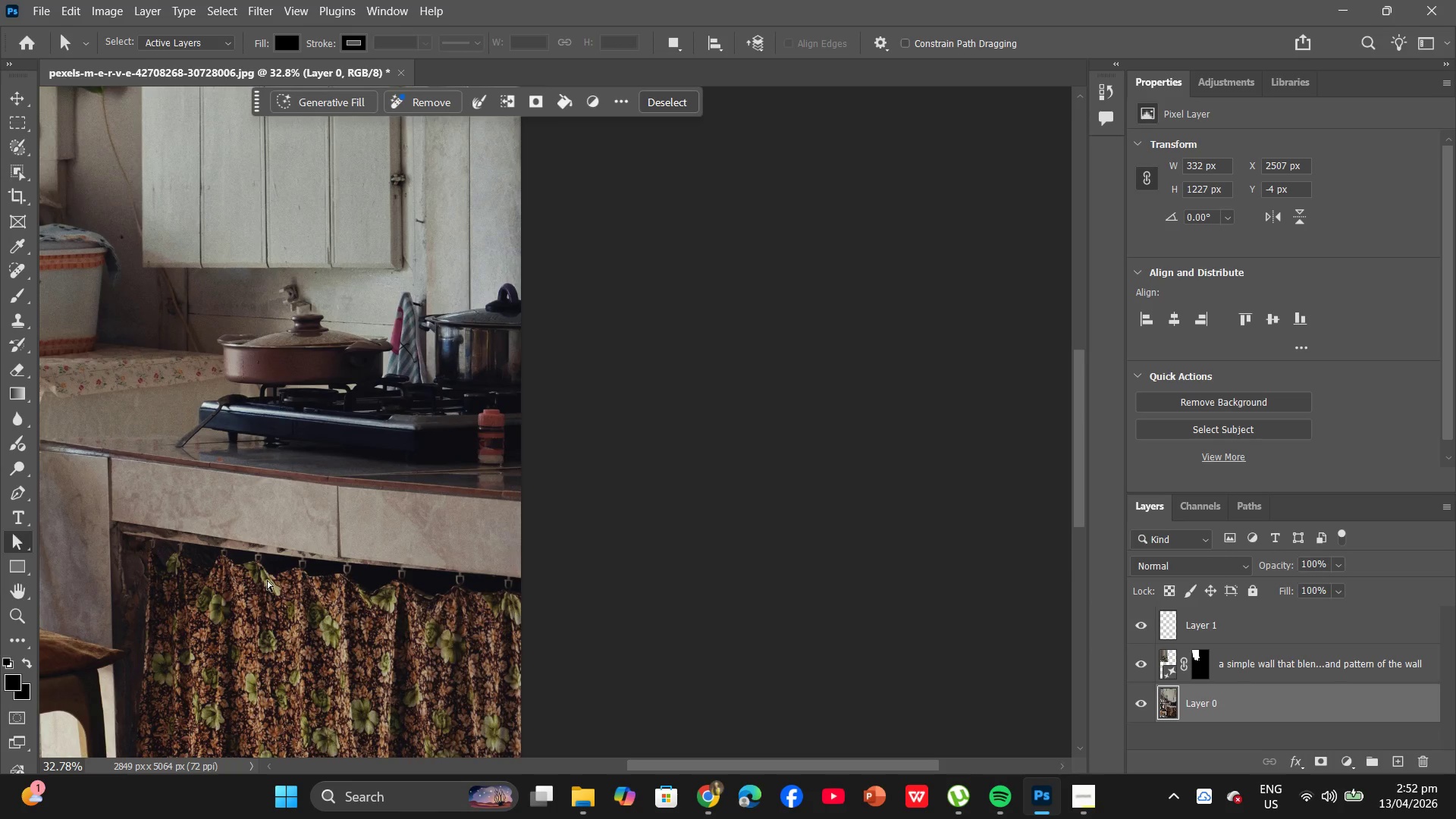 
hold_key(key=AltLeft, duration=0.75)
scroll: coordinate [215, 556], scroll_direction: down, amount: 5.0
 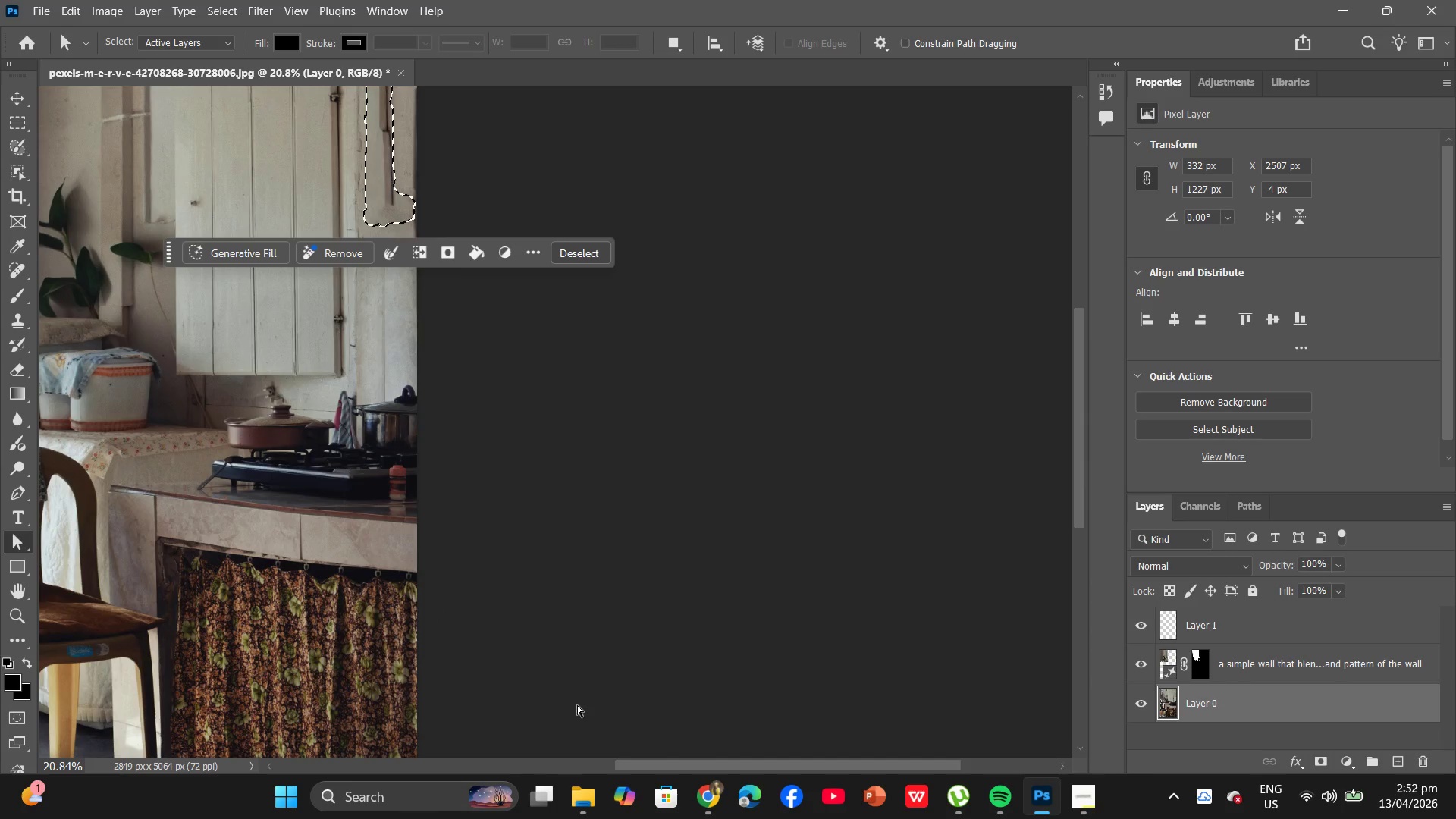 
hold_key(key=Space, duration=1.5)
 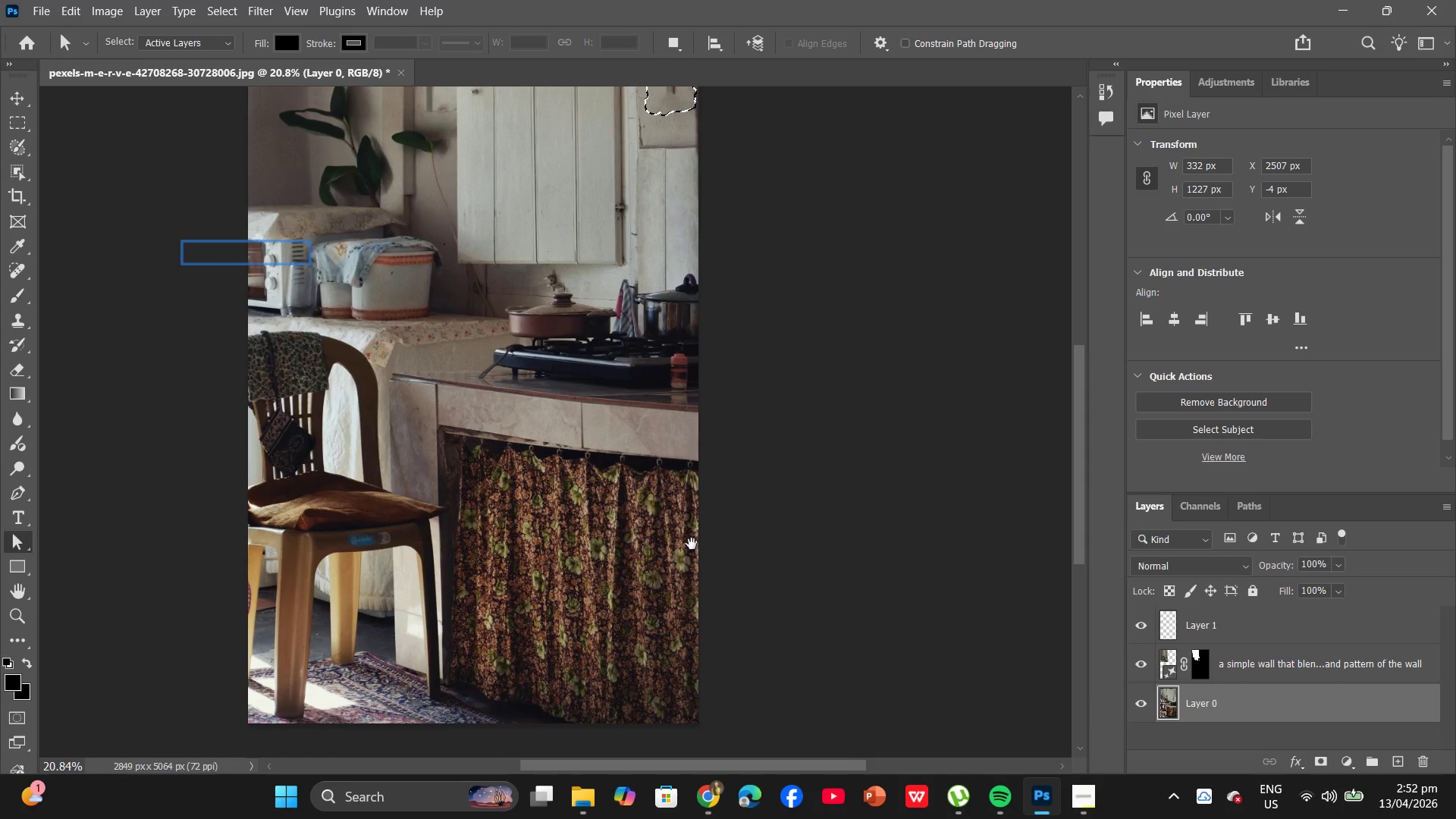 
left_click_drag(start_coordinate=[410, 655], to_coordinate=[692, 544])
 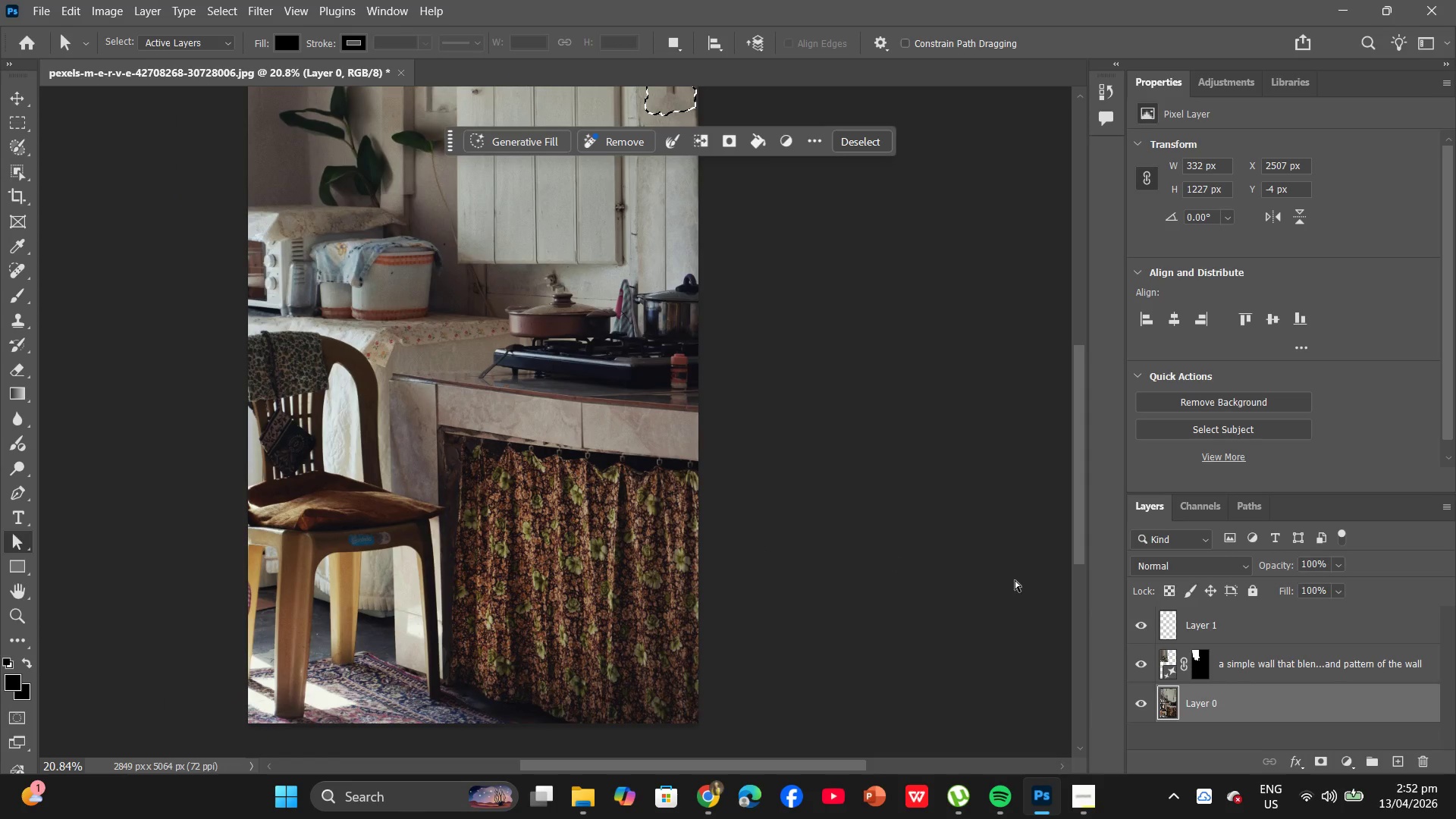 
hold_key(key=Space, duration=0.94)
 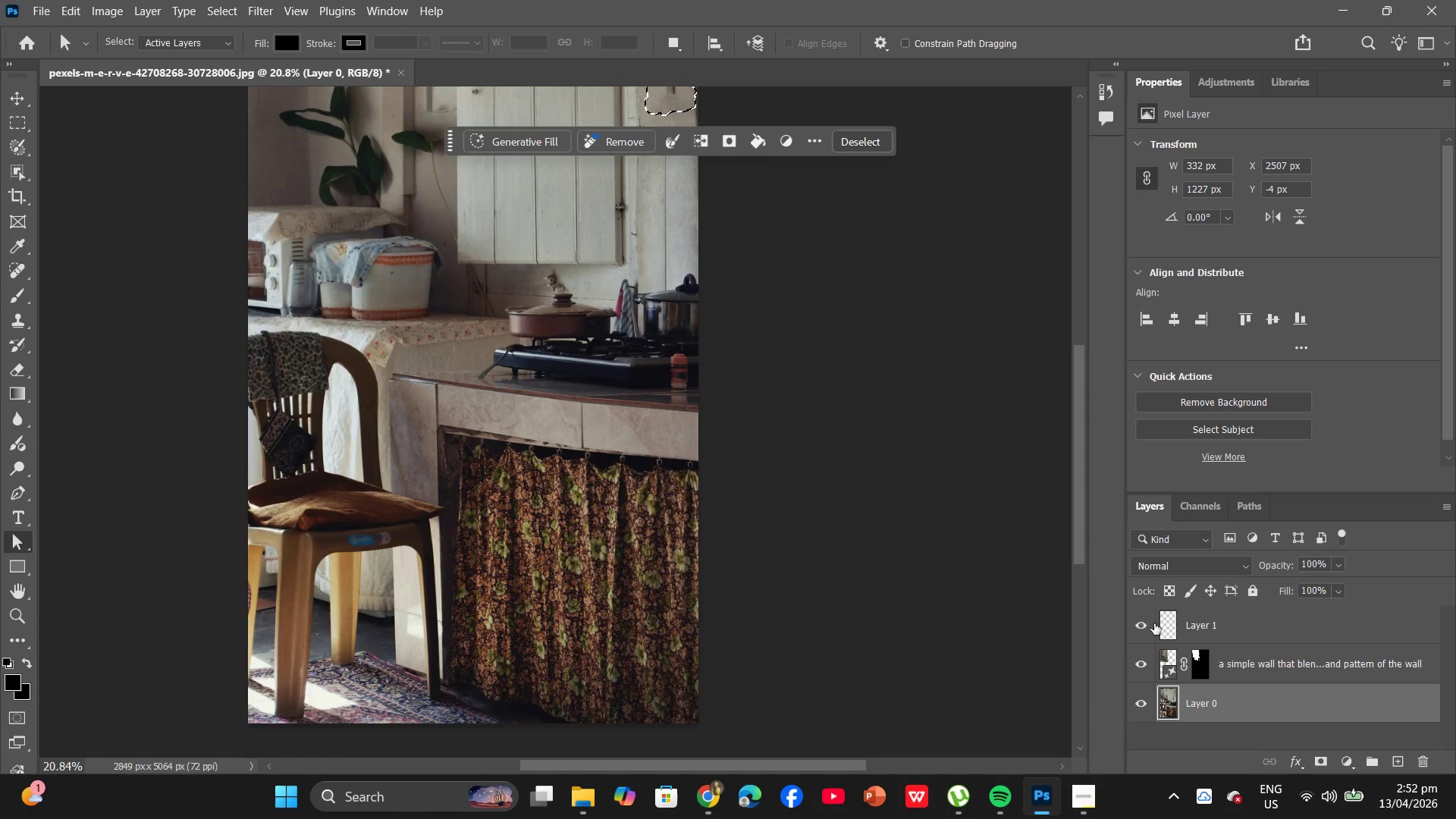 
left_click([1163, 623])
 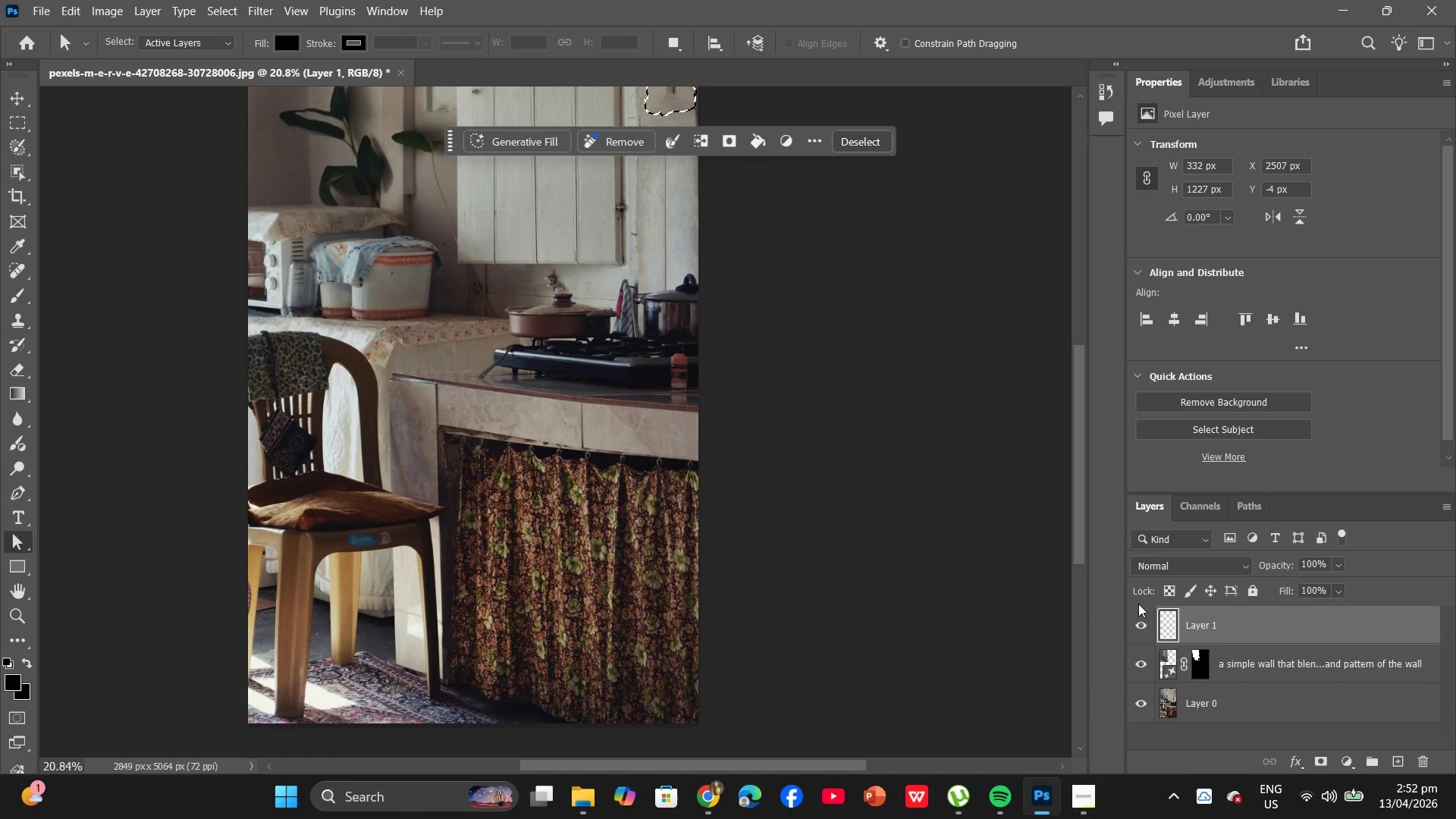 
scroll: coordinate [667, 449], scroll_direction: up, amount: 1.0
 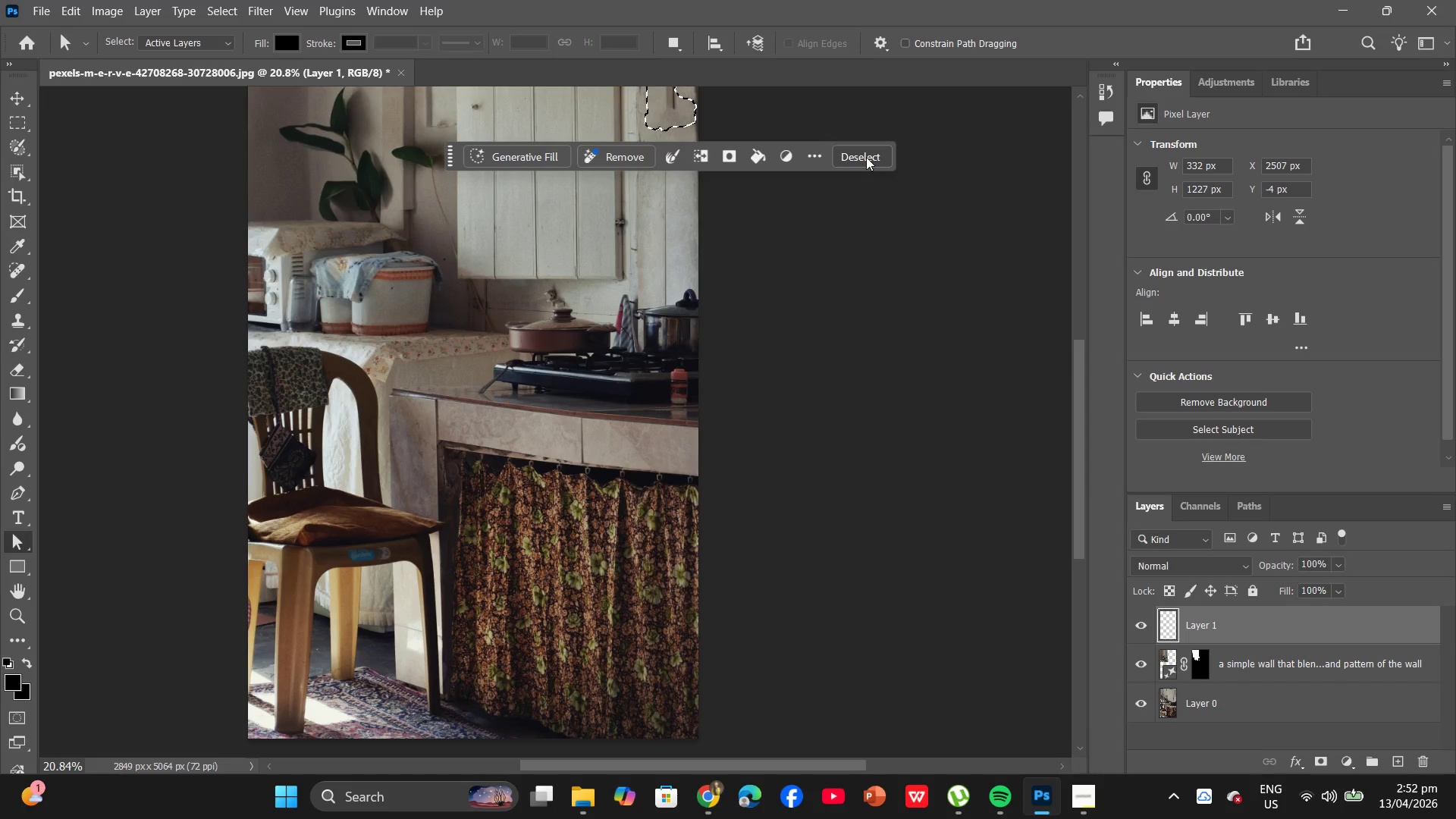 
left_click([866, 157])
 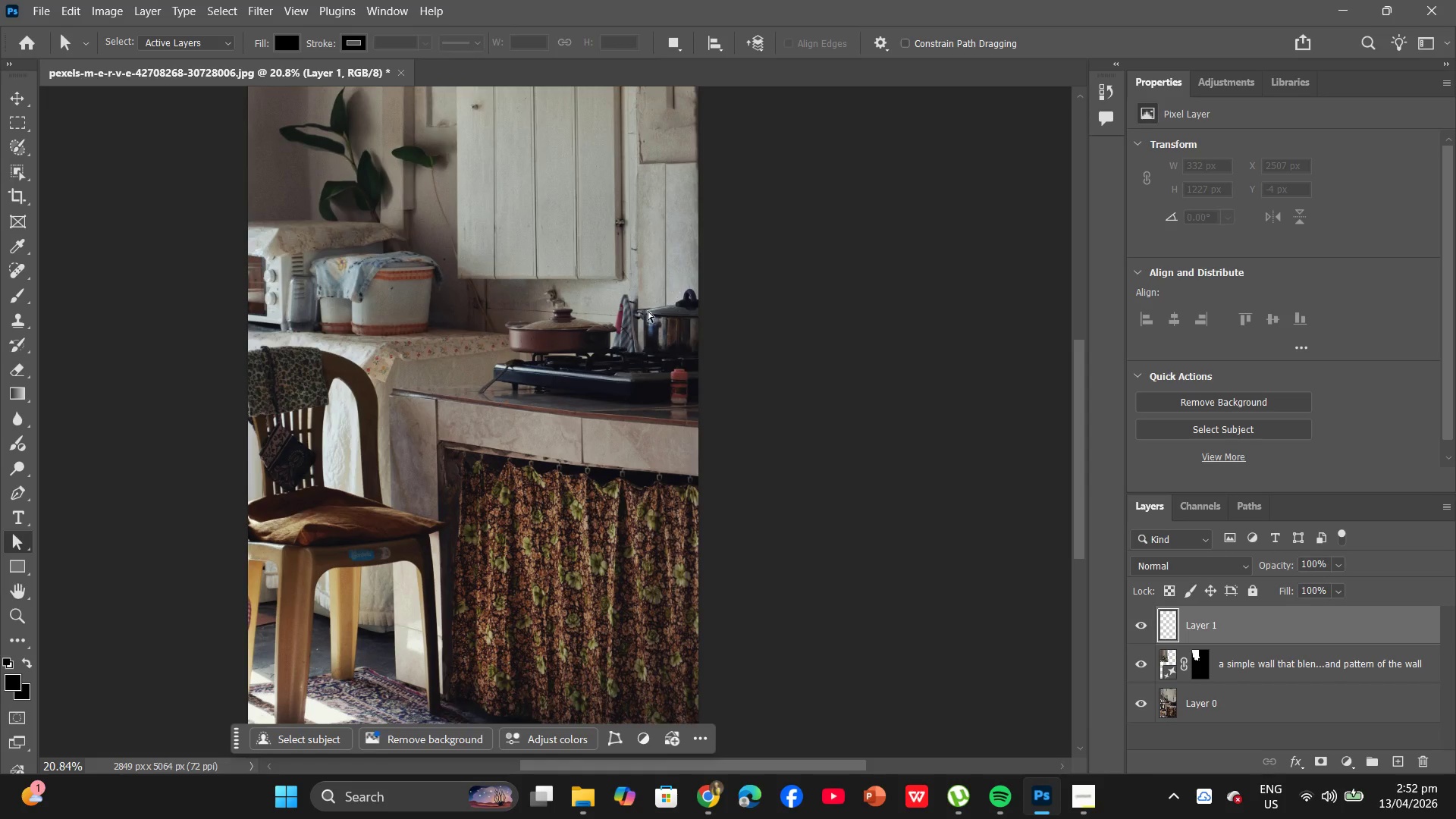 
scroll: coordinate [594, 369], scroll_direction: up, amount: 8.0
 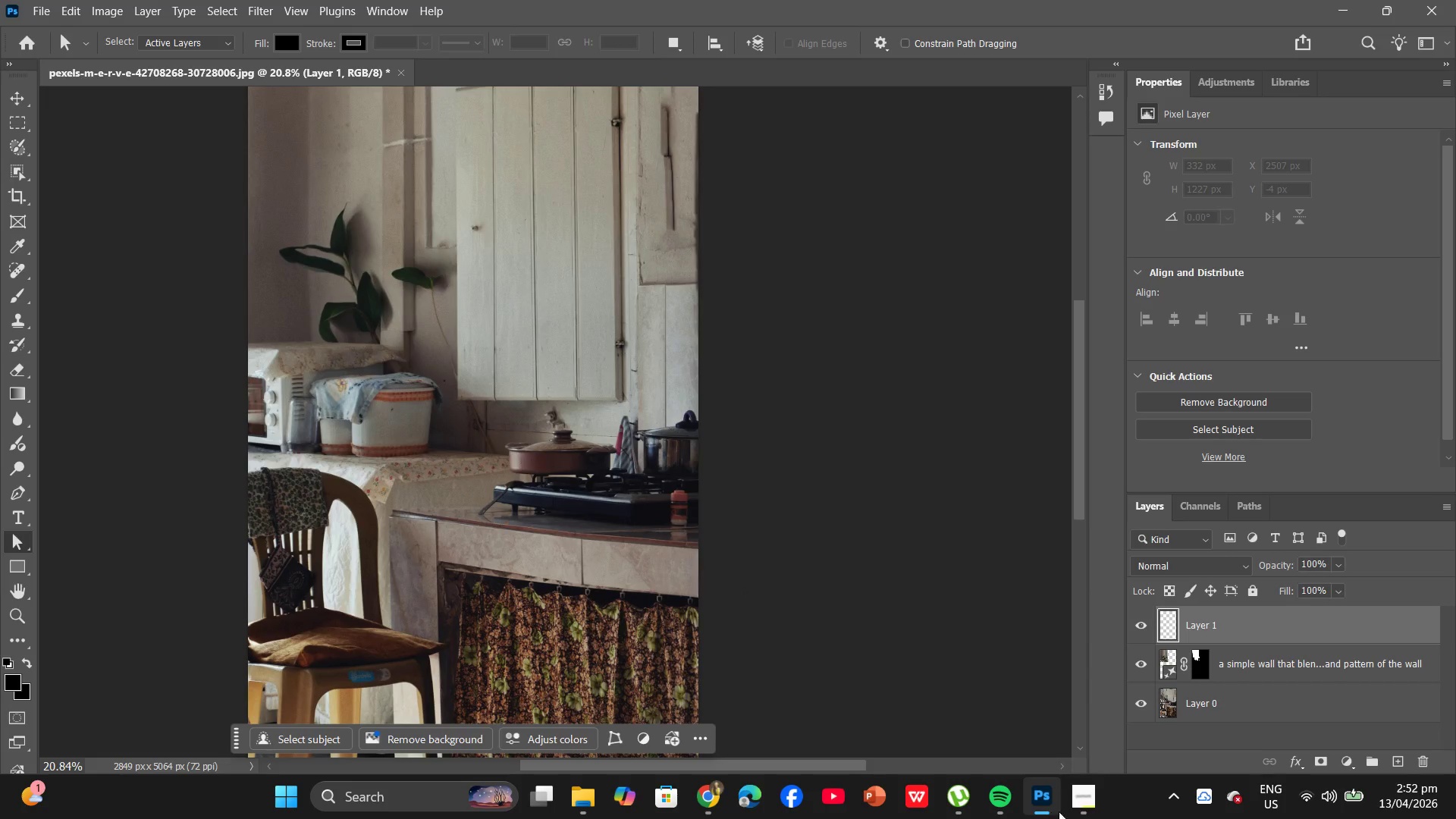 
left_click([1089, 800])